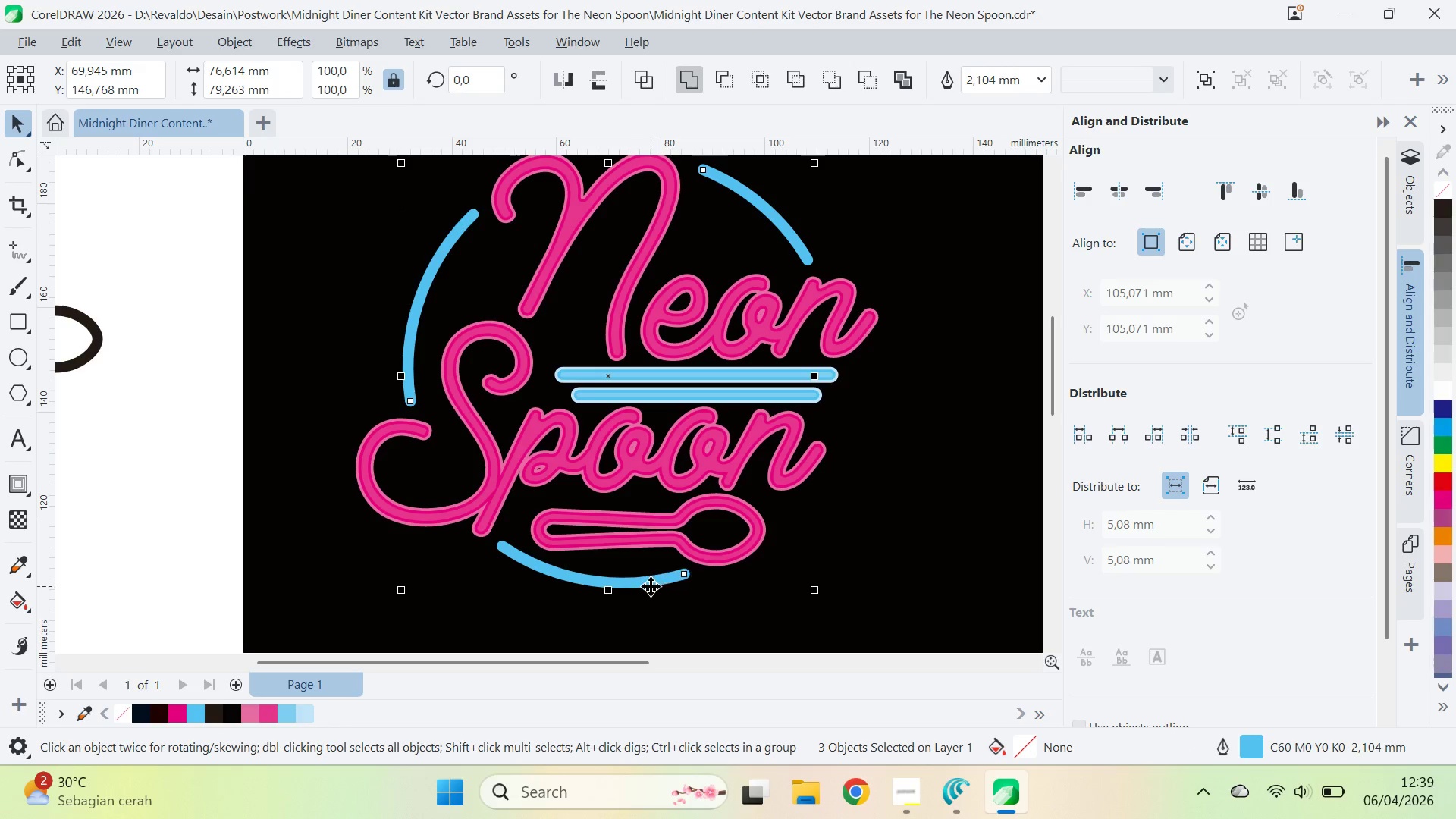 
key(Shift+ShiftLeft)
 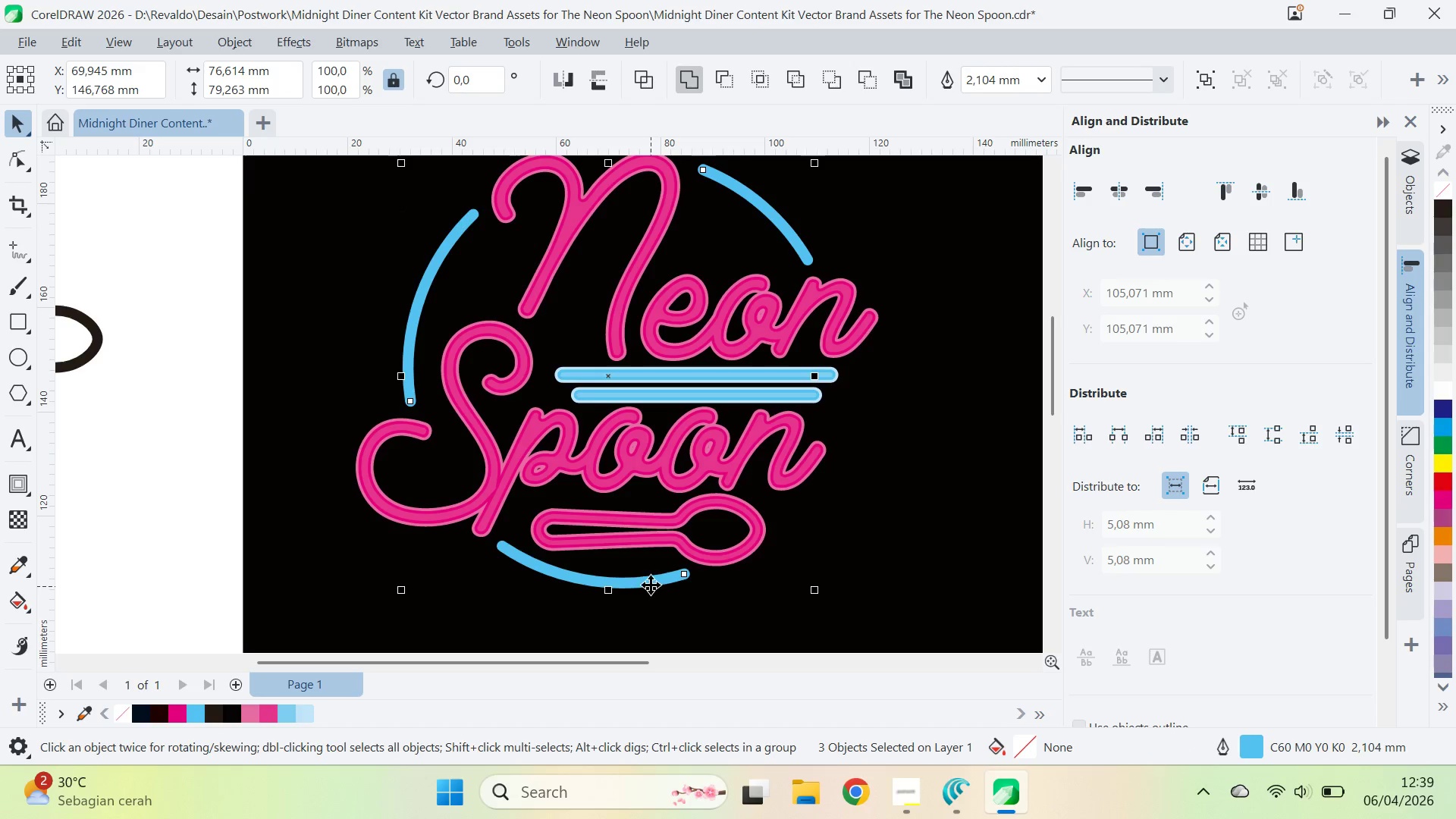 
key(Control+Shift+Q)
 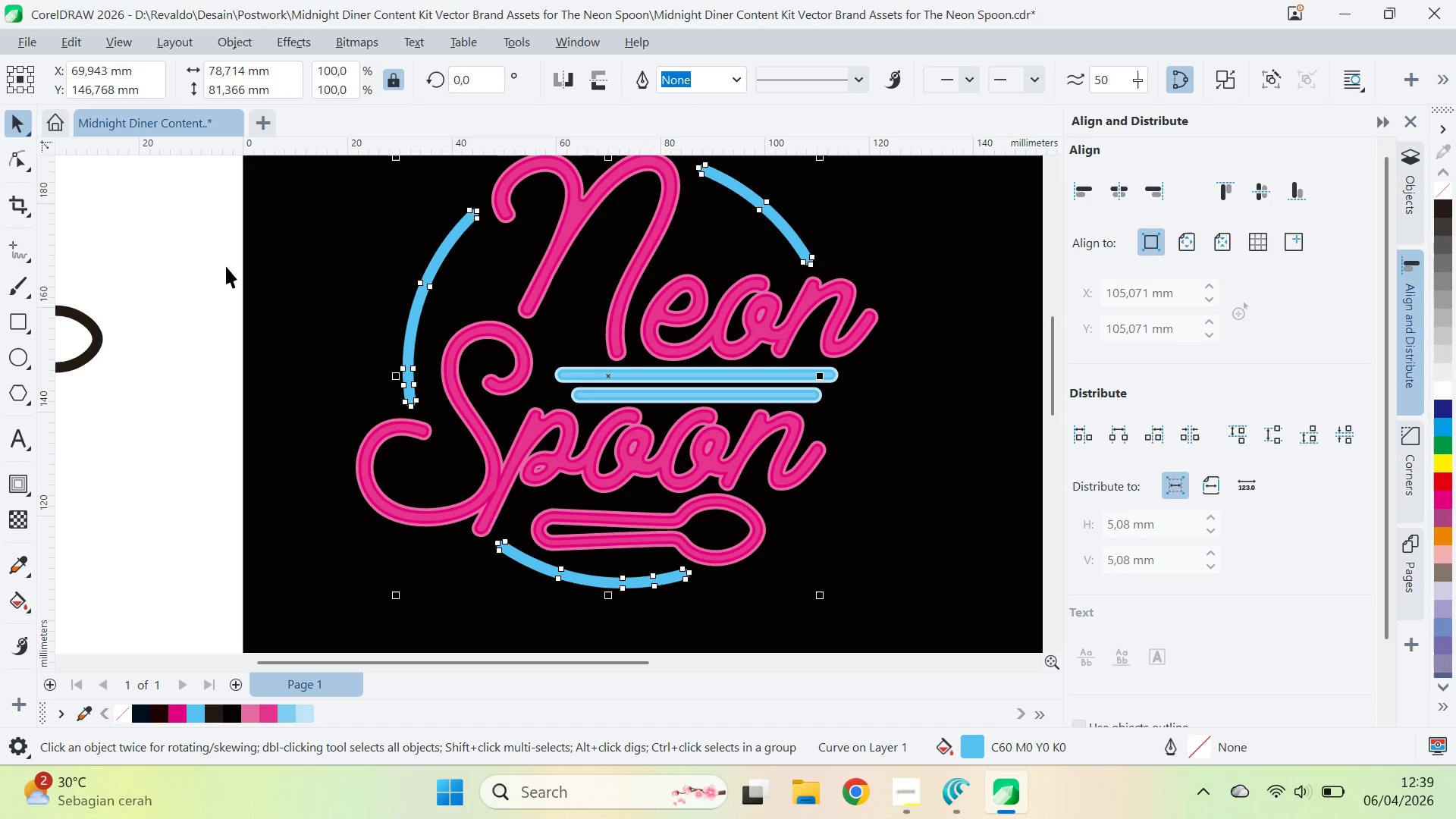 
left_click([17, 478])
 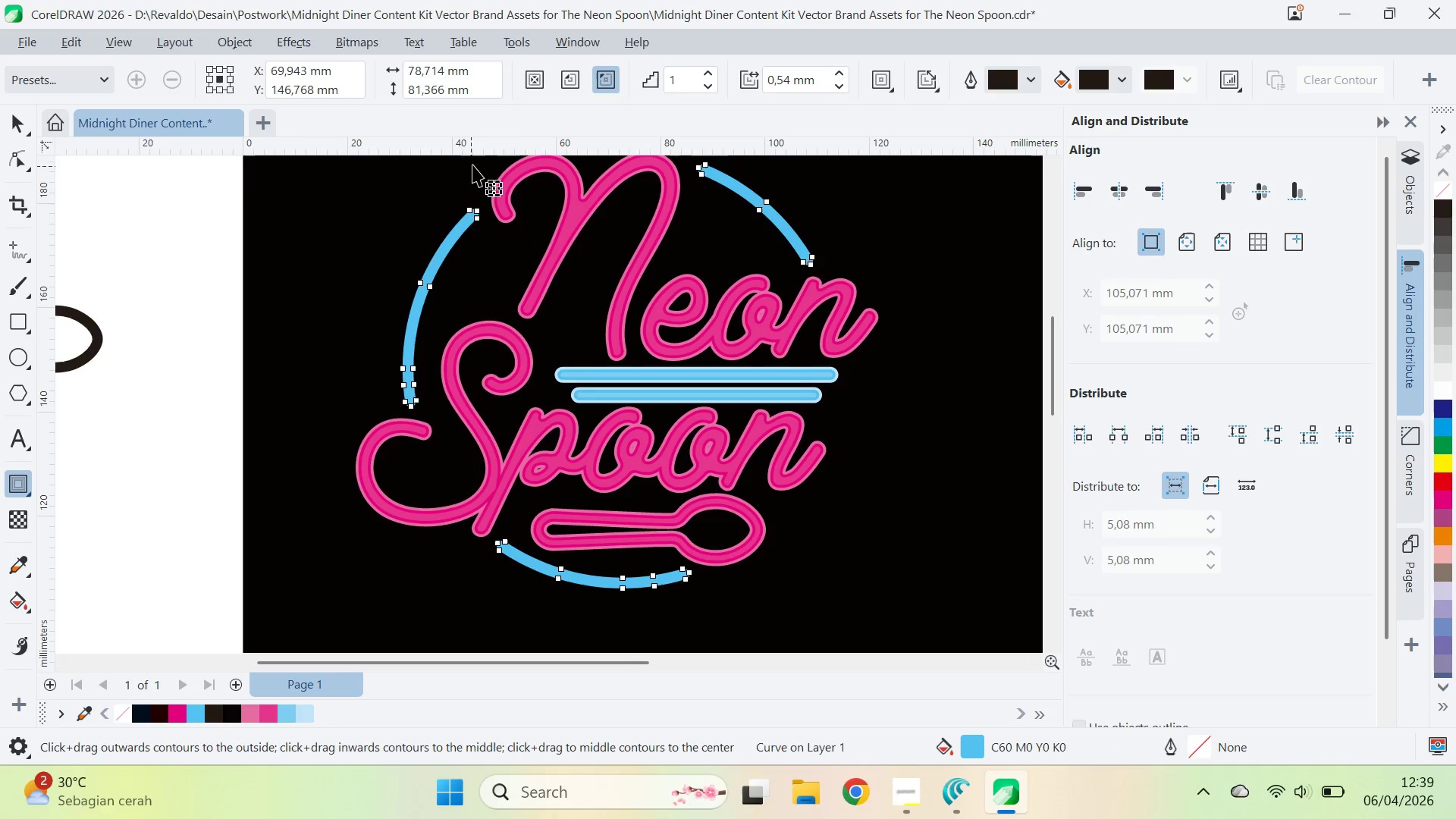 
left_click([606, 83])
 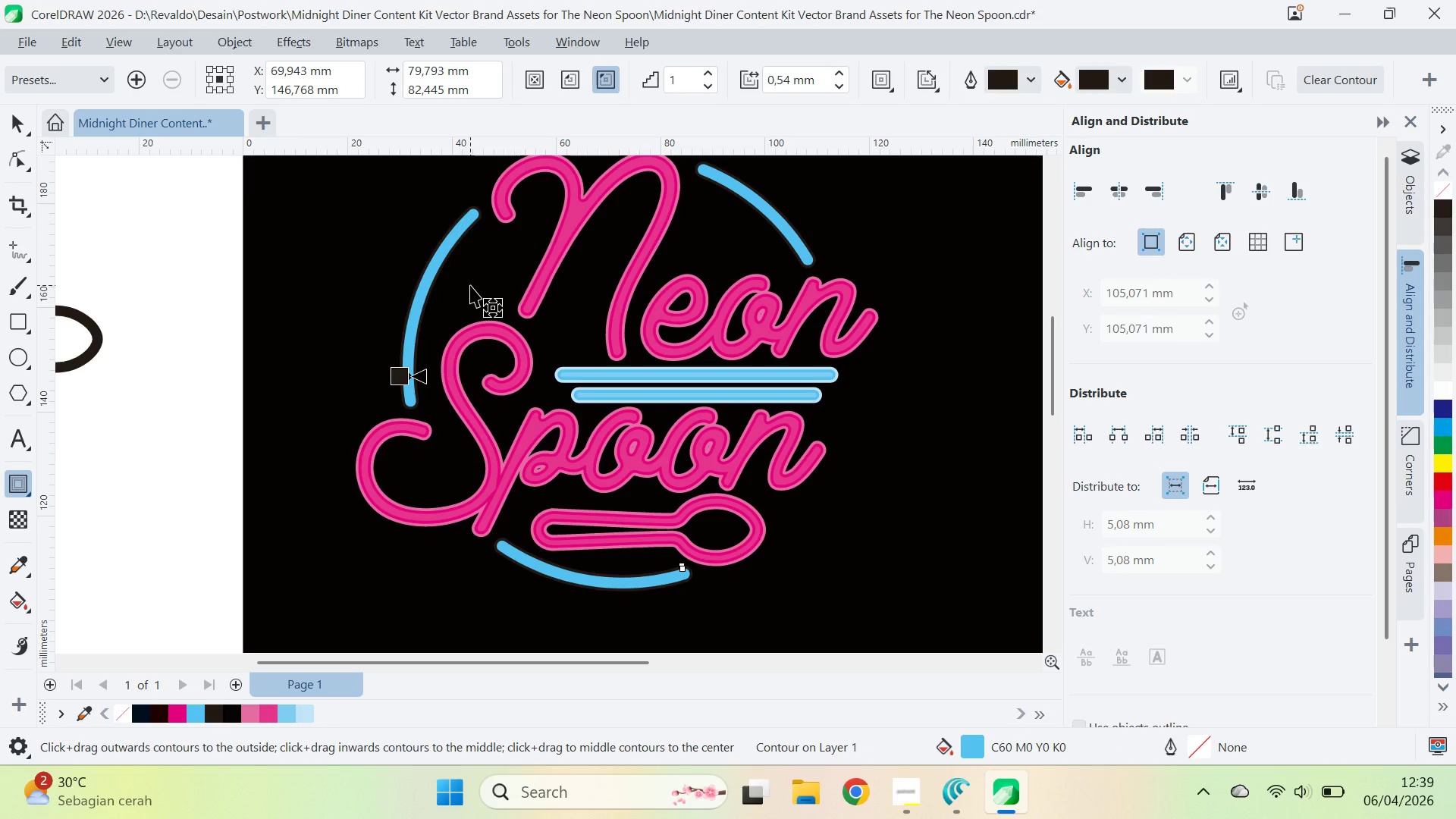 
hold_key(key=ControlLeft, duration=0.75)
 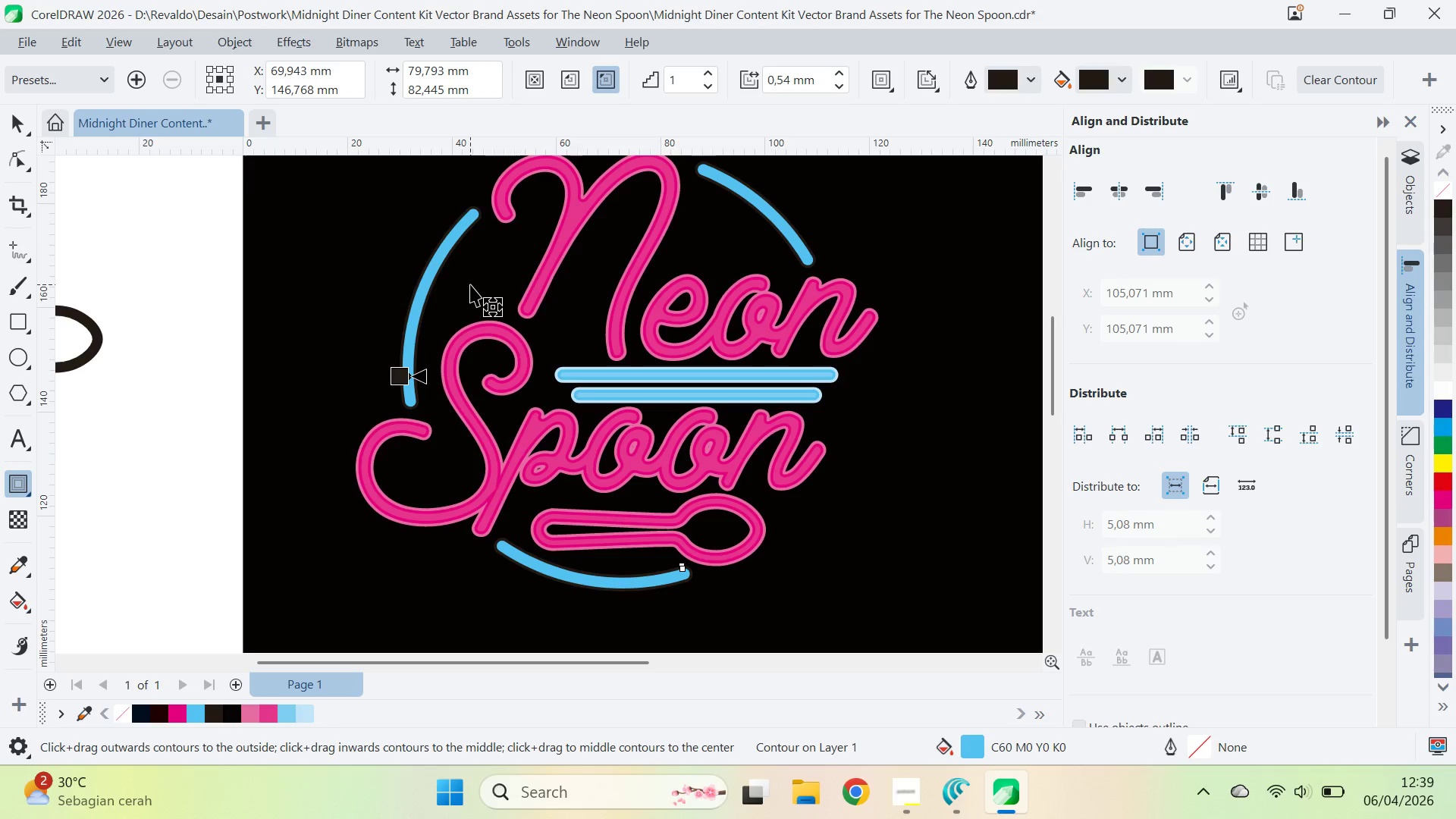 
key(Control+K)
 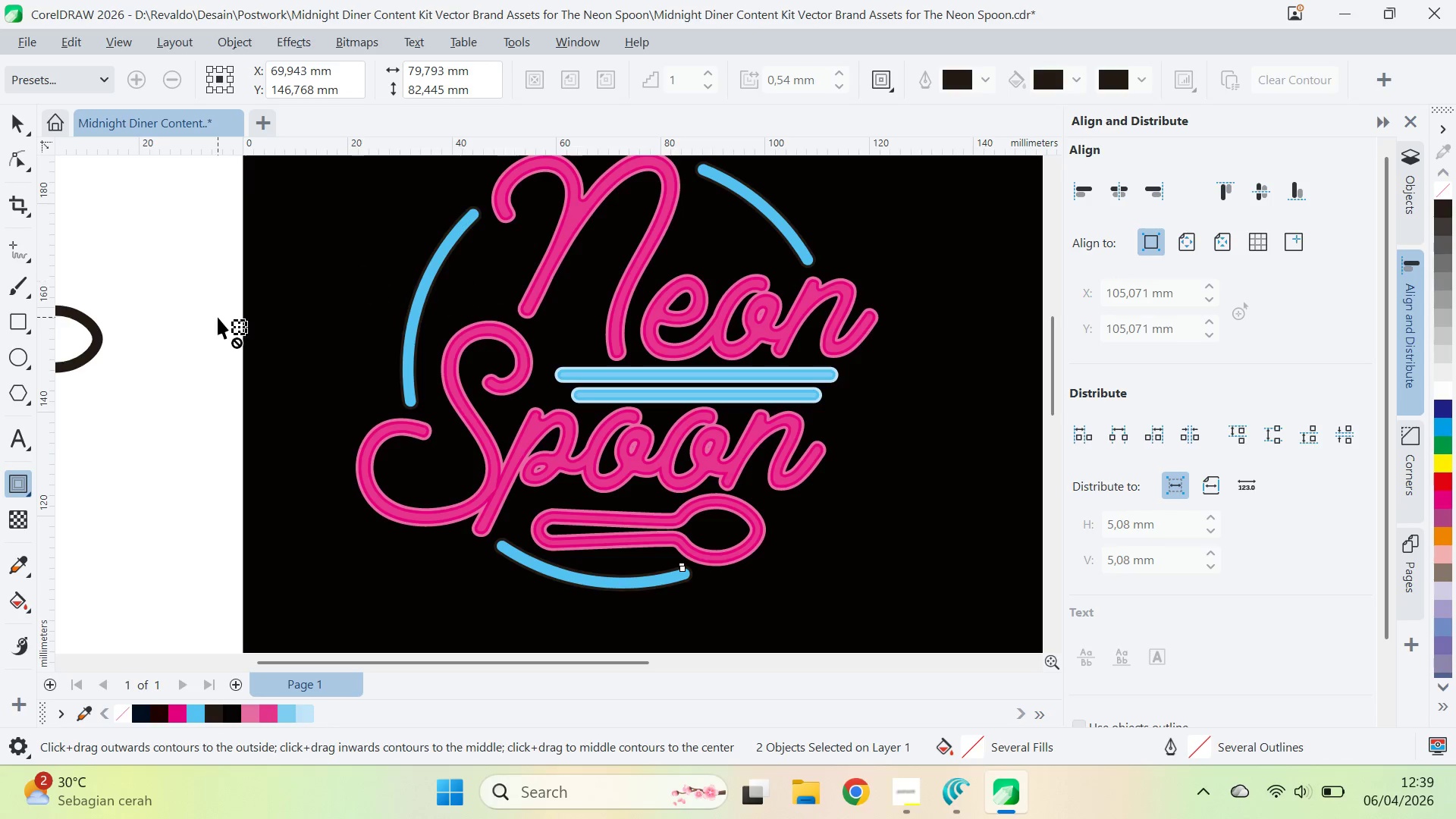 
left_click([158, 350])
 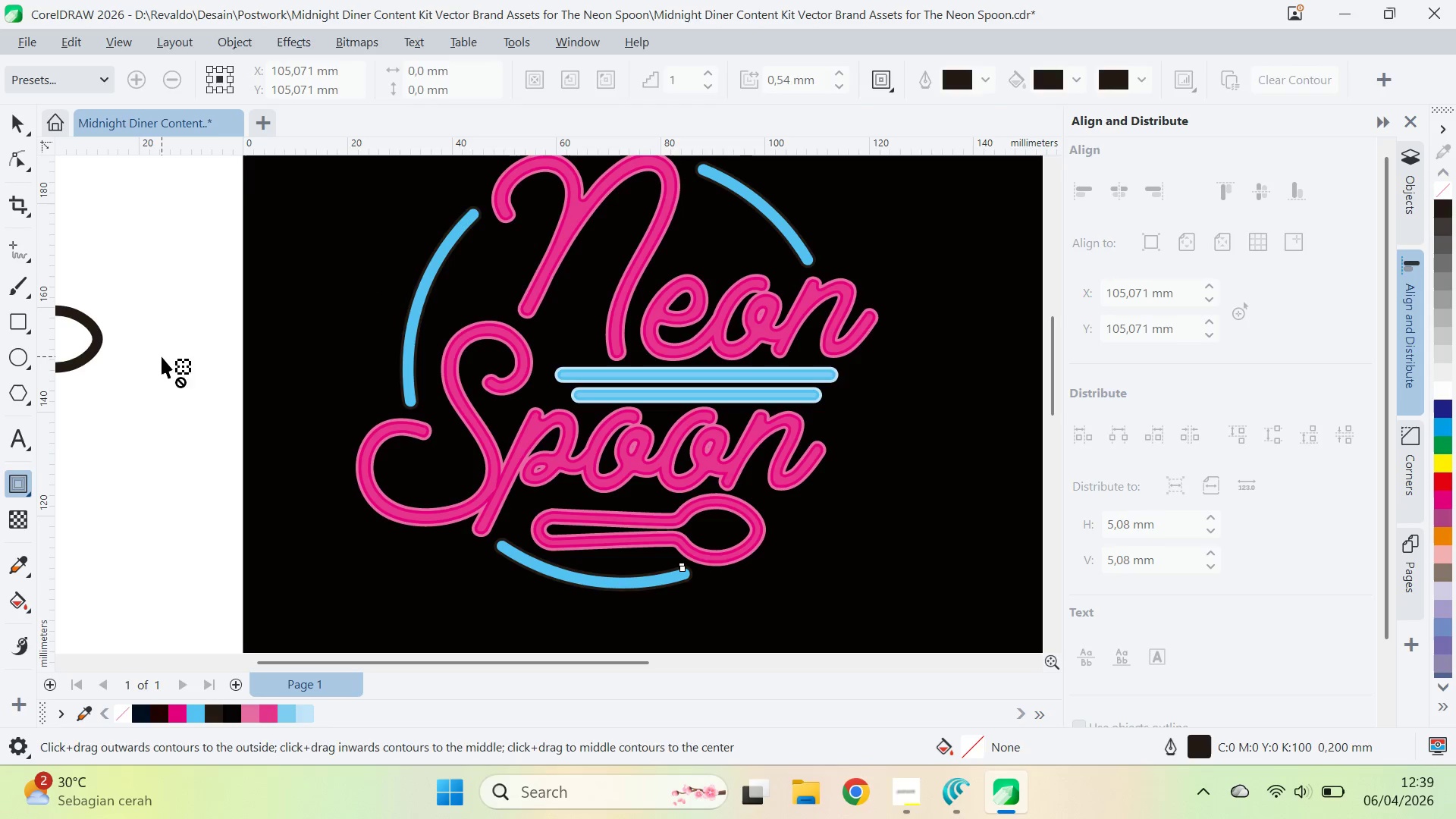 
key(V)
 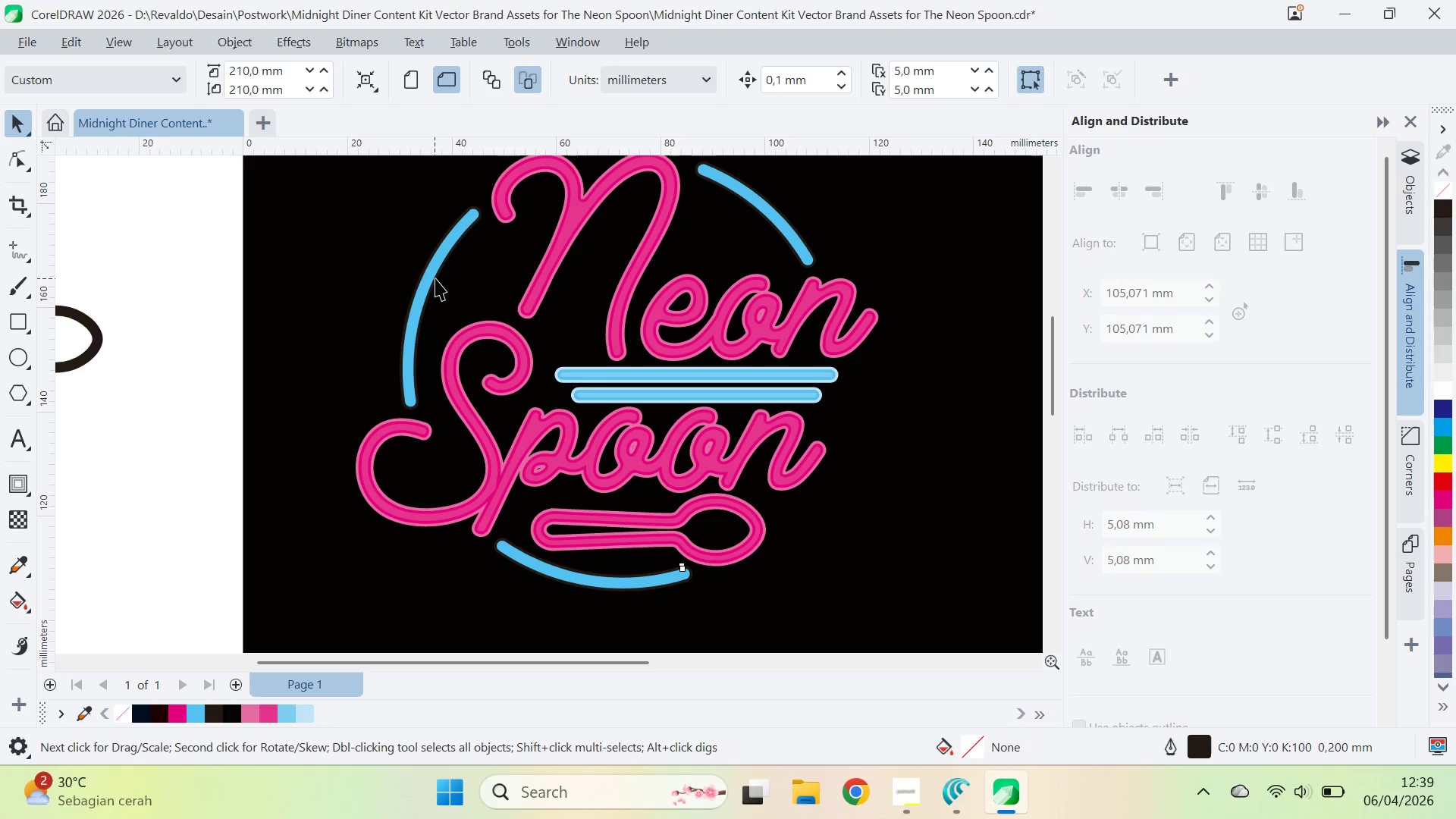 
left_click([438, 279])
 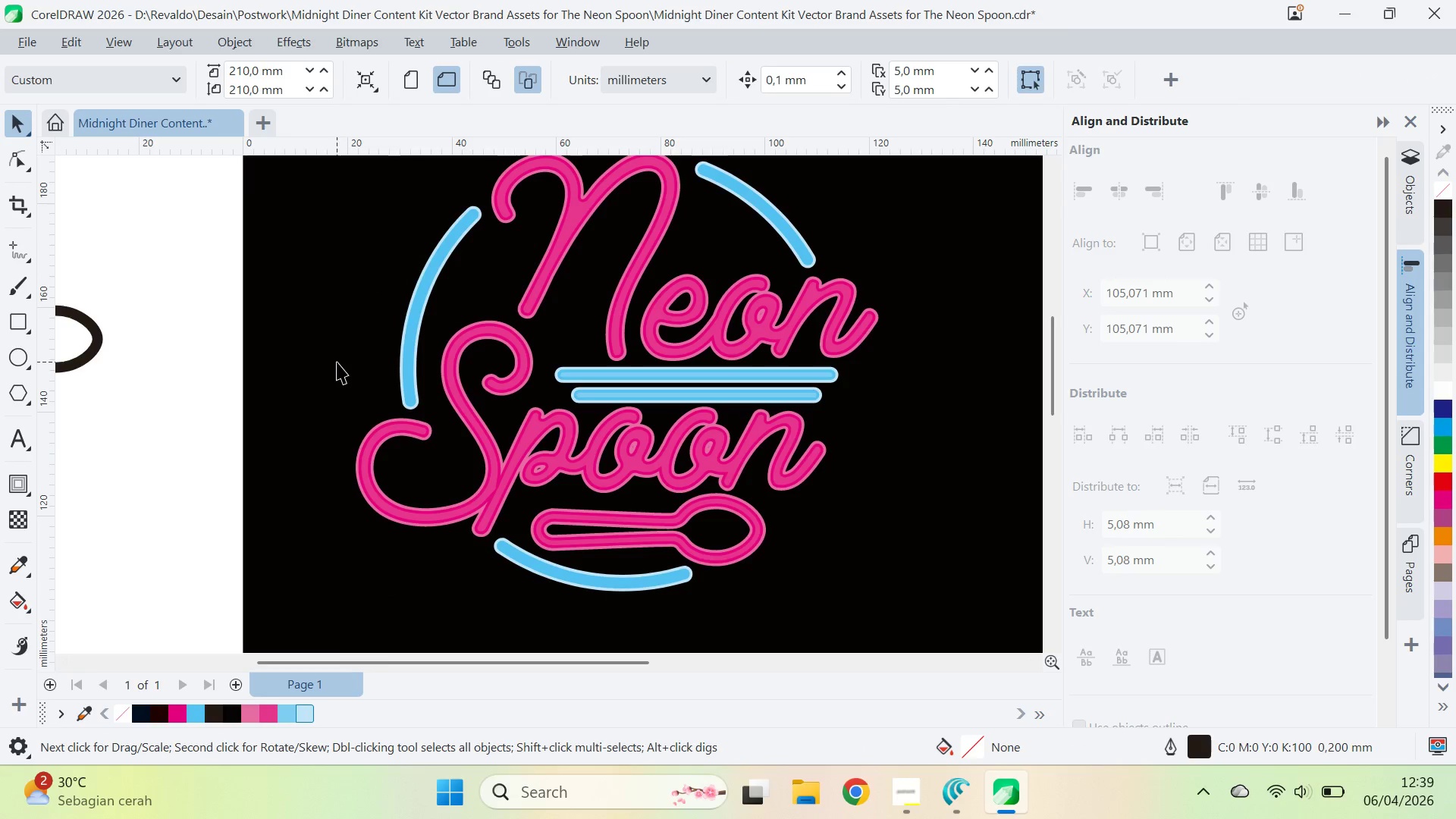 
left_click([403, 360])
 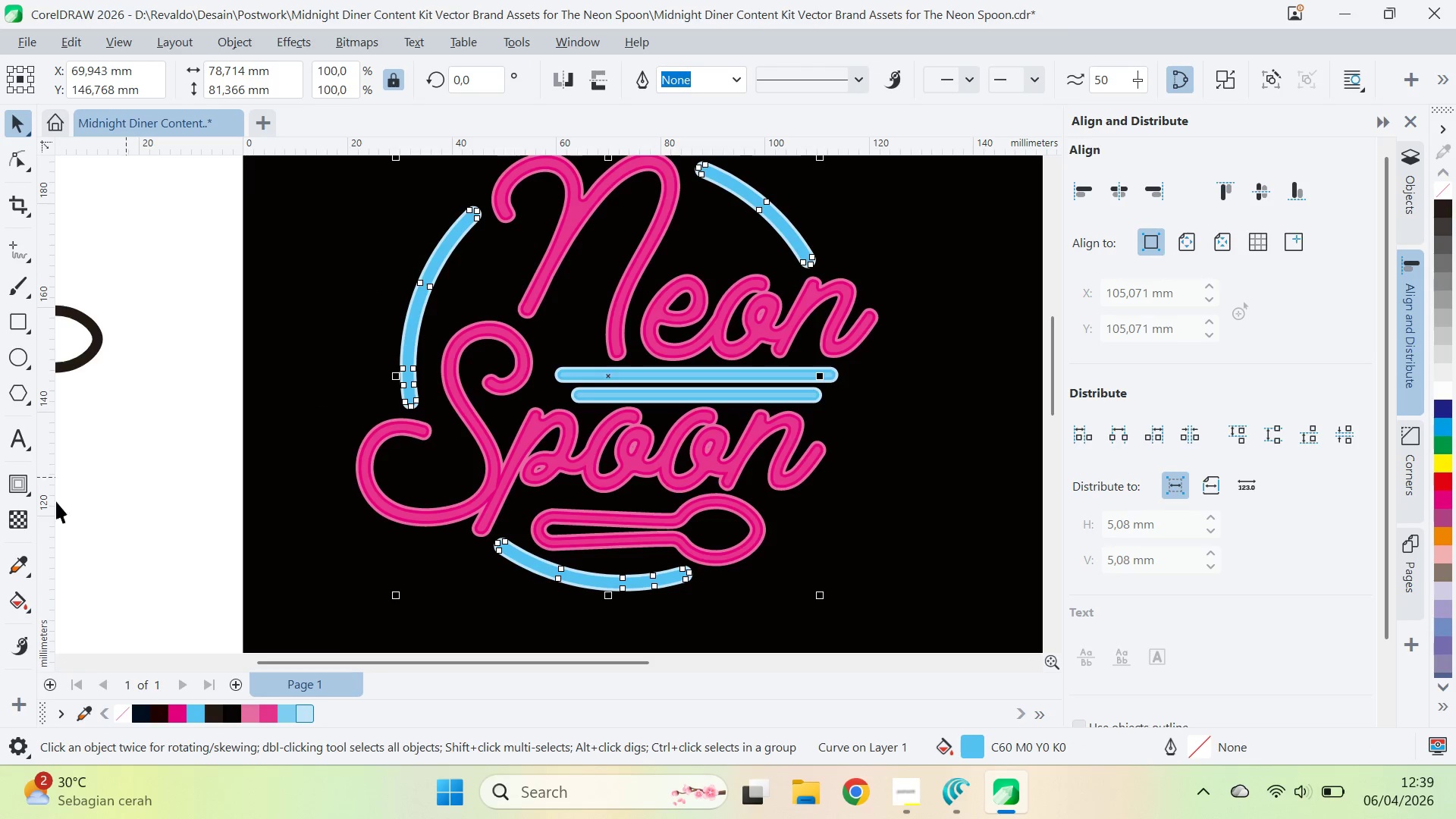 
left_click([14, 481])
 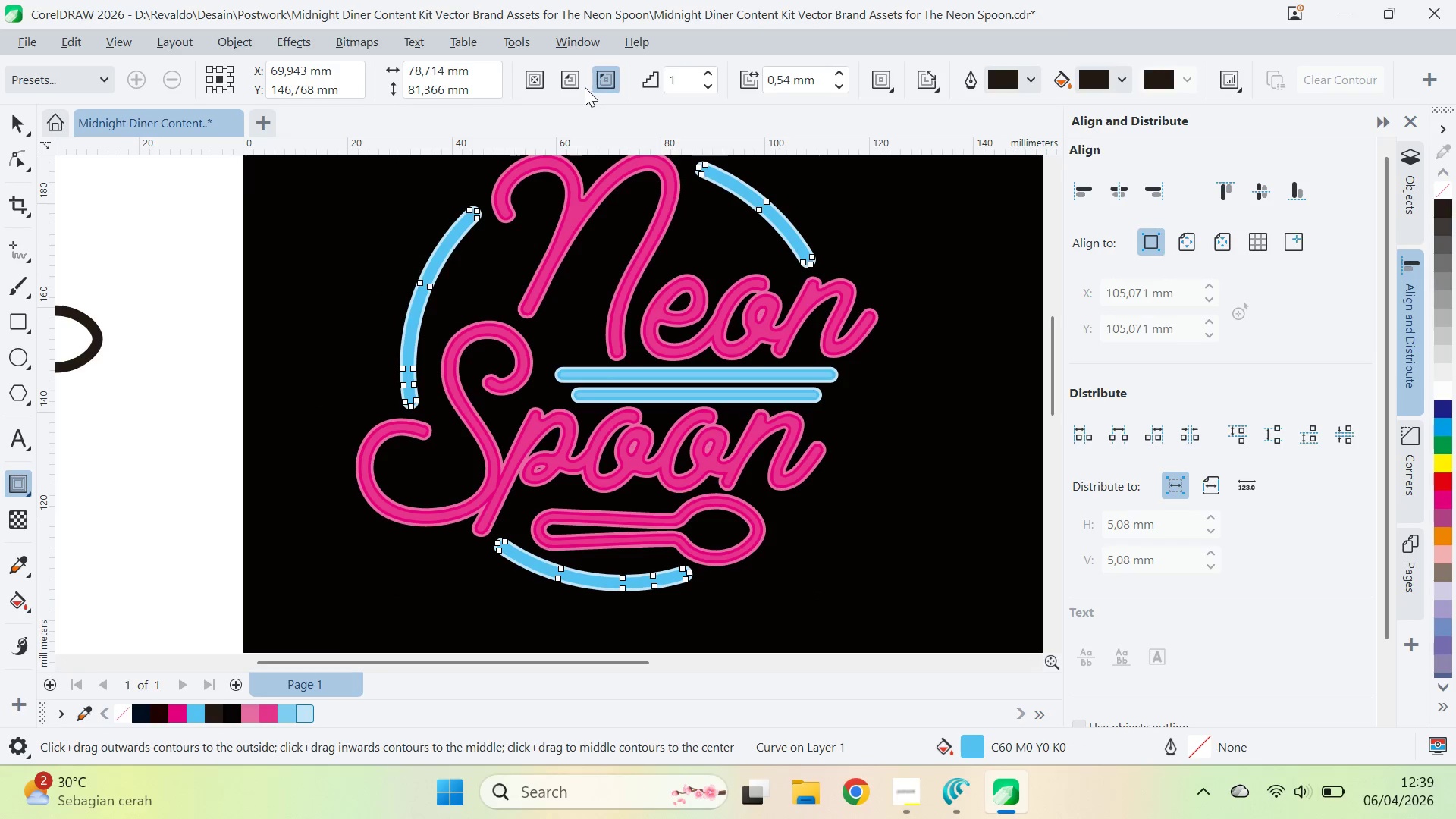 
left_click([573, 84])
 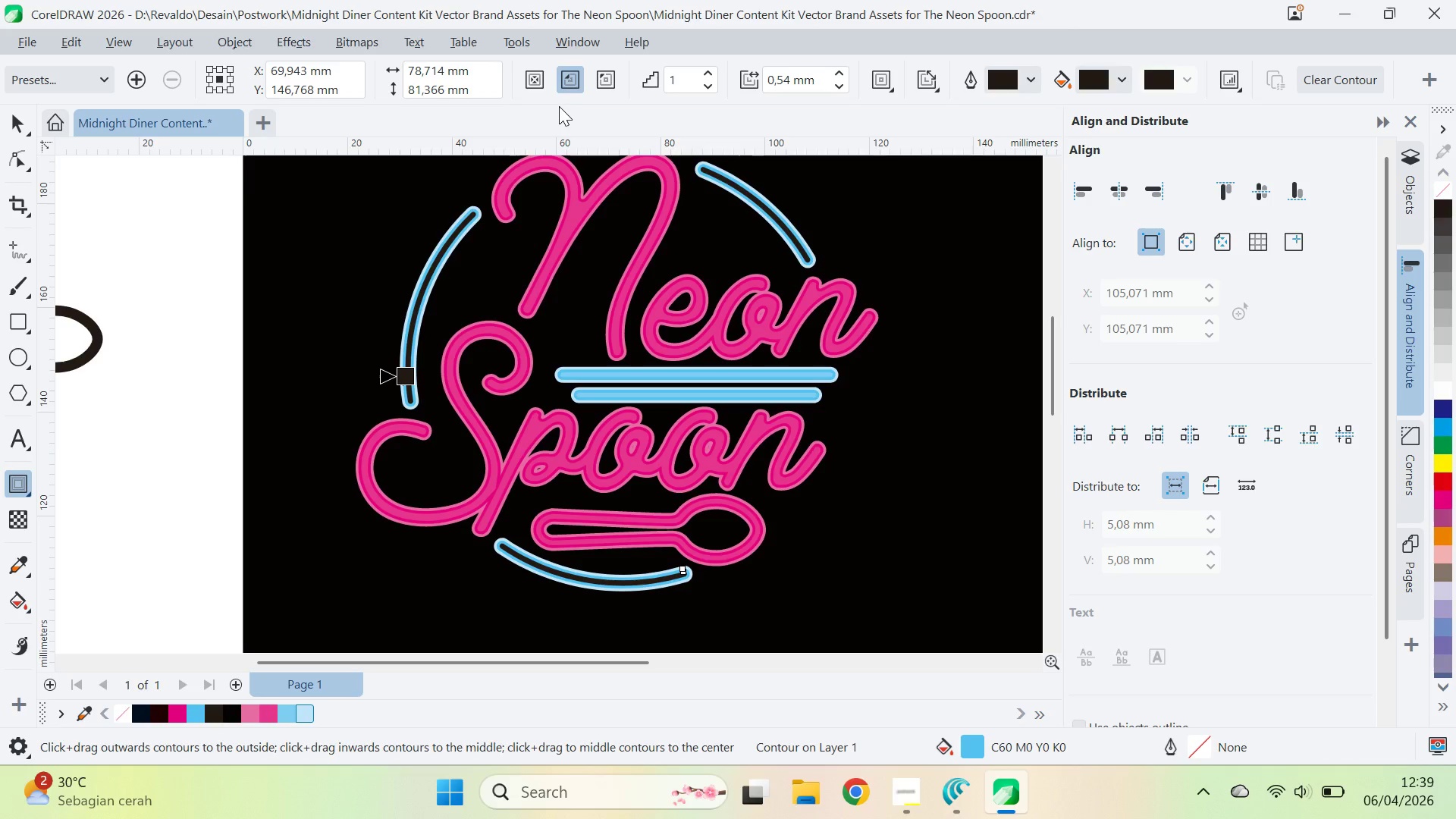 
key(Control+K)
 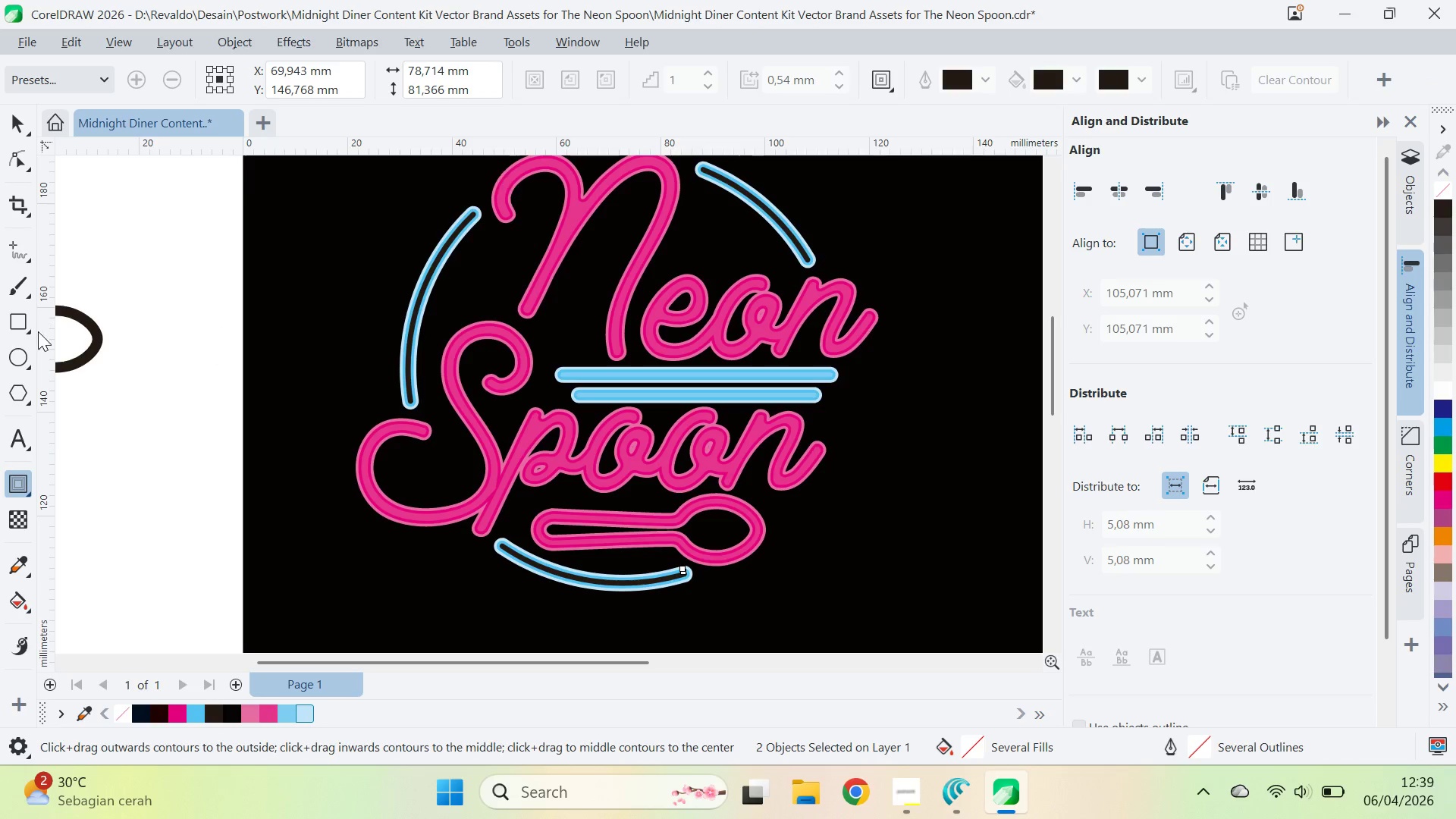 
key(V)
 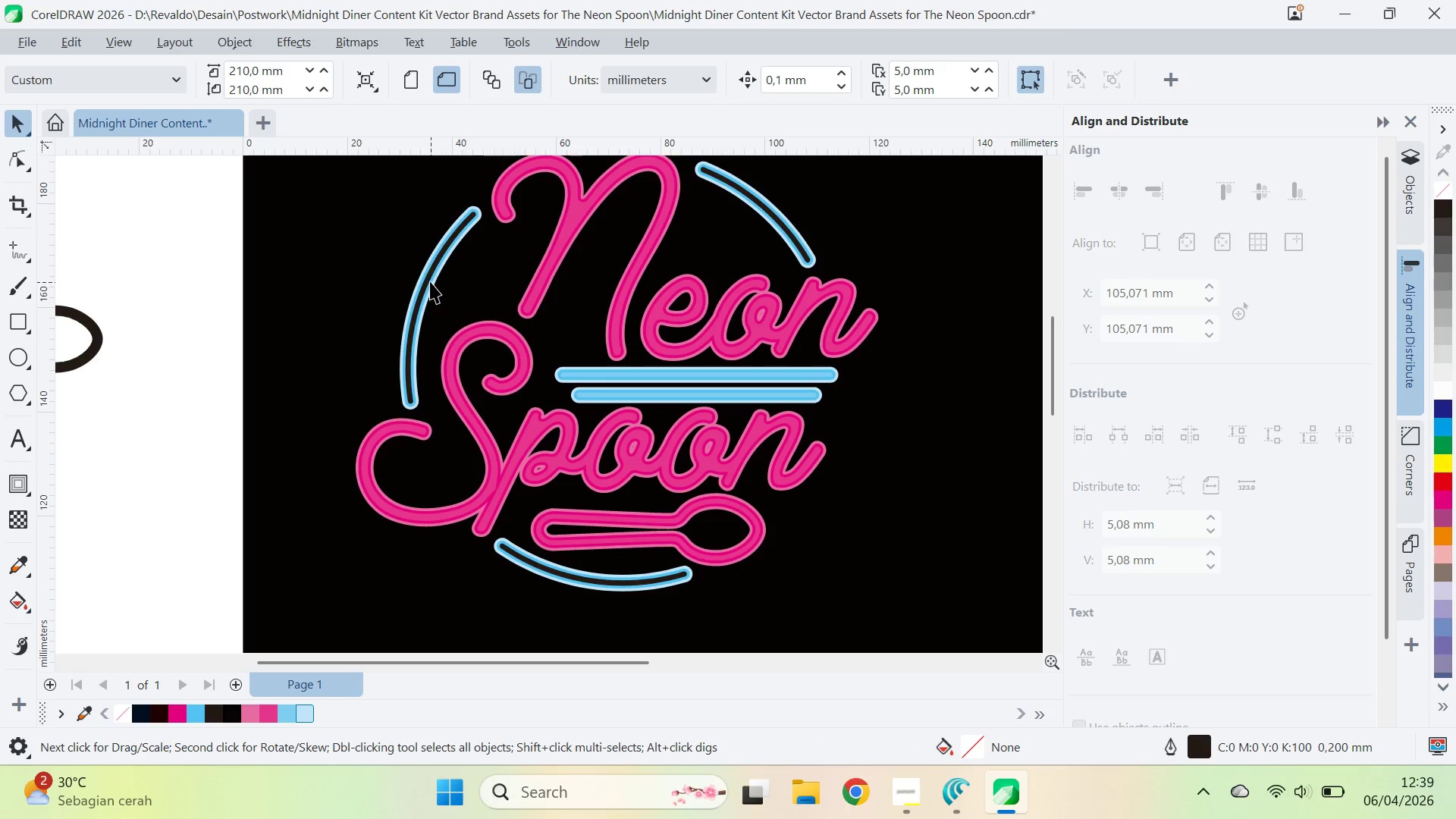 
left_click([428, 281])
 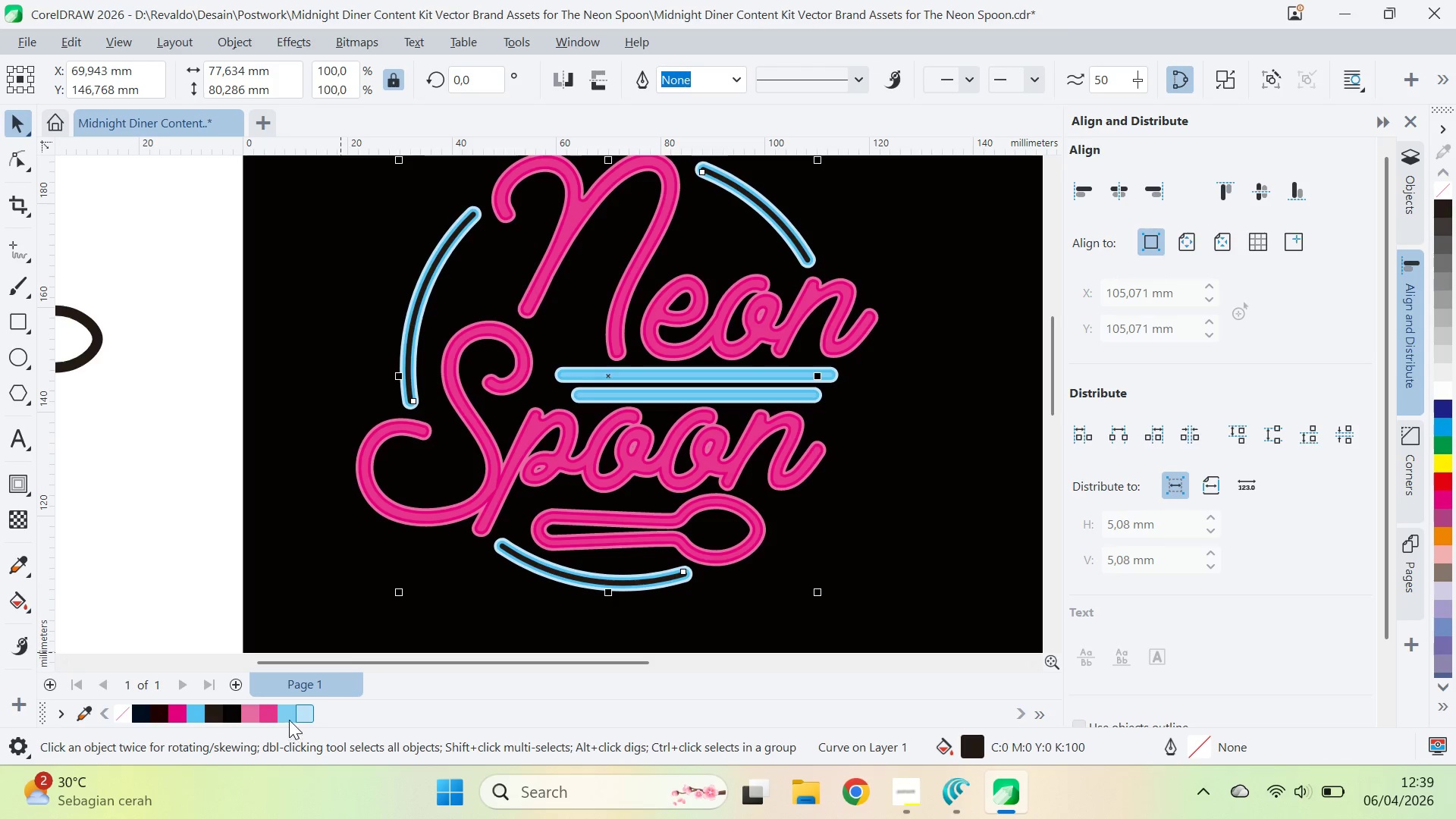 
left_click_drag(start_coordinate=[290, 717], to_coordinate=[291, 713])
 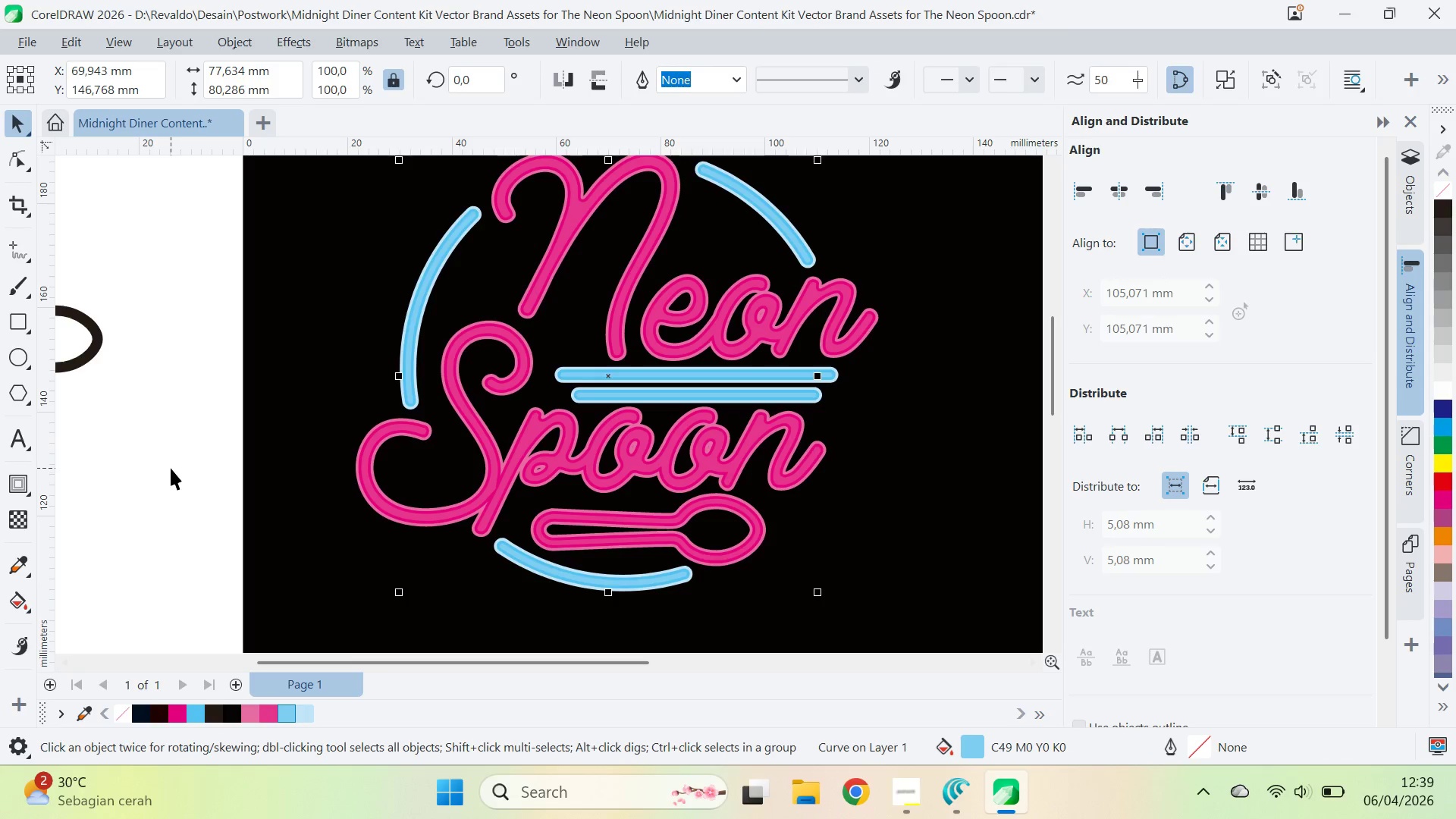 
scroll: coordinate [754, 378], scroll_direction: up, amount: 2.0
 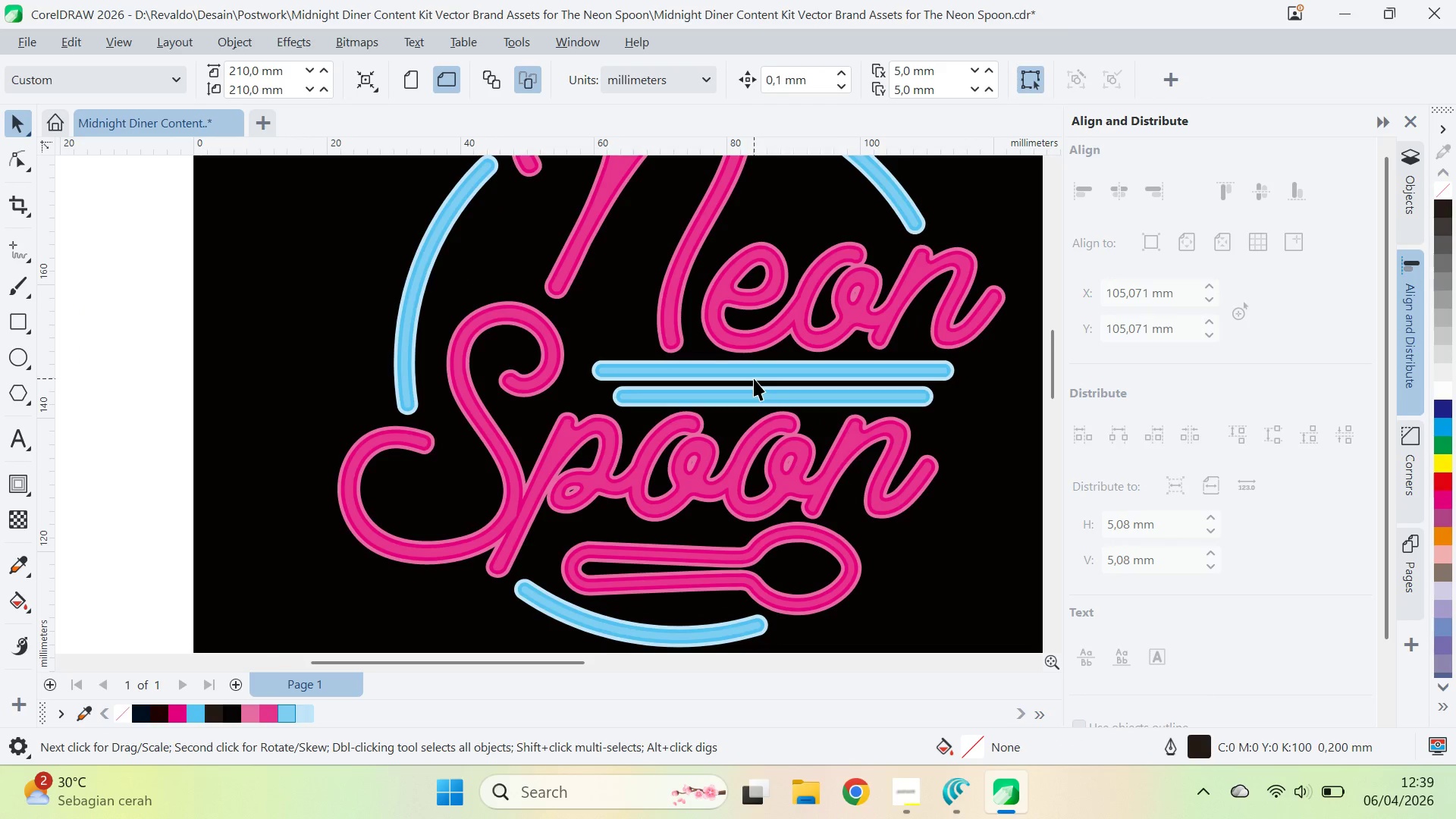 
key(Q)
 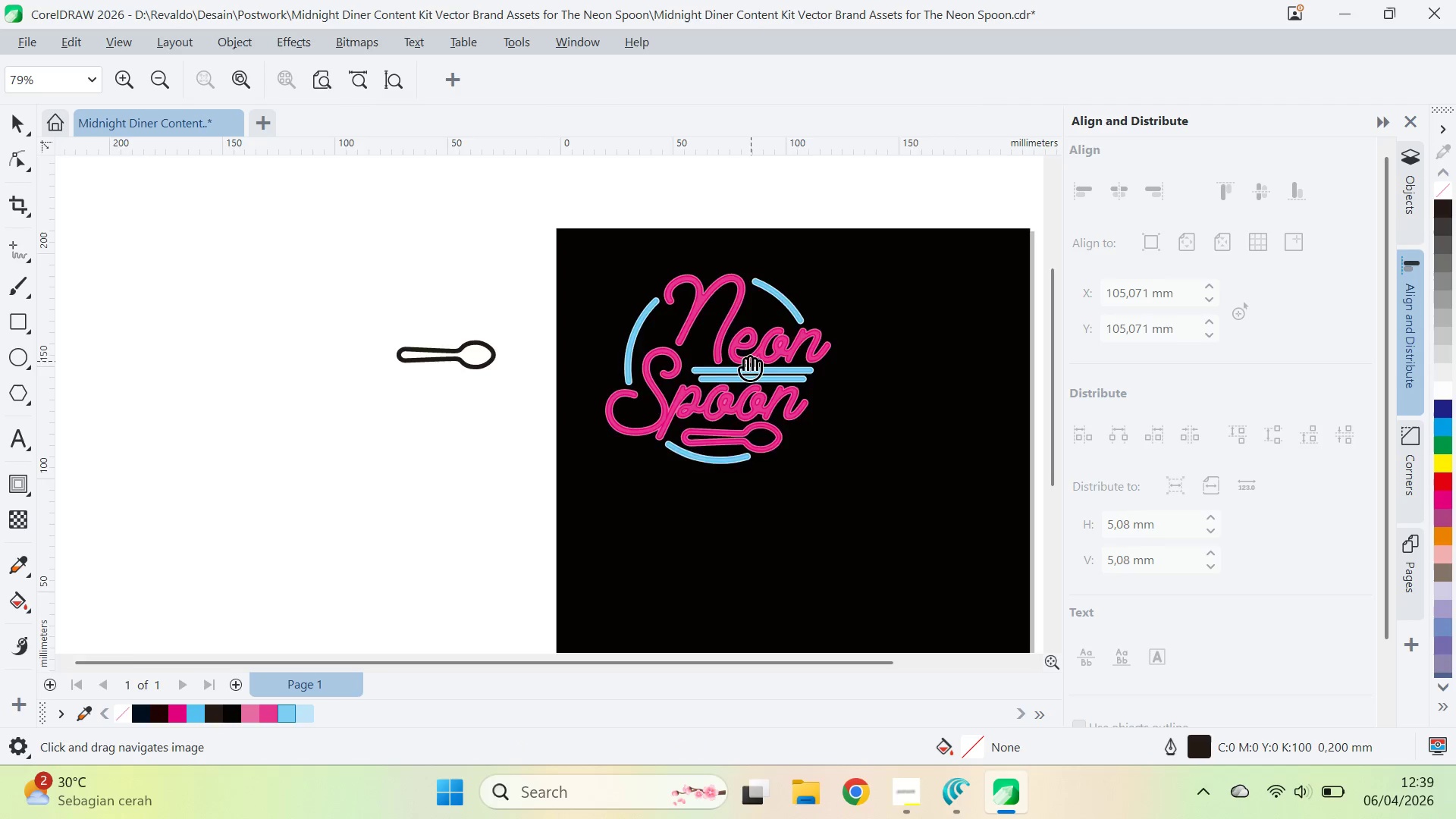 
left_click_drag(start_coordinate=[757, 366], to_coordinate=[504, 391])
 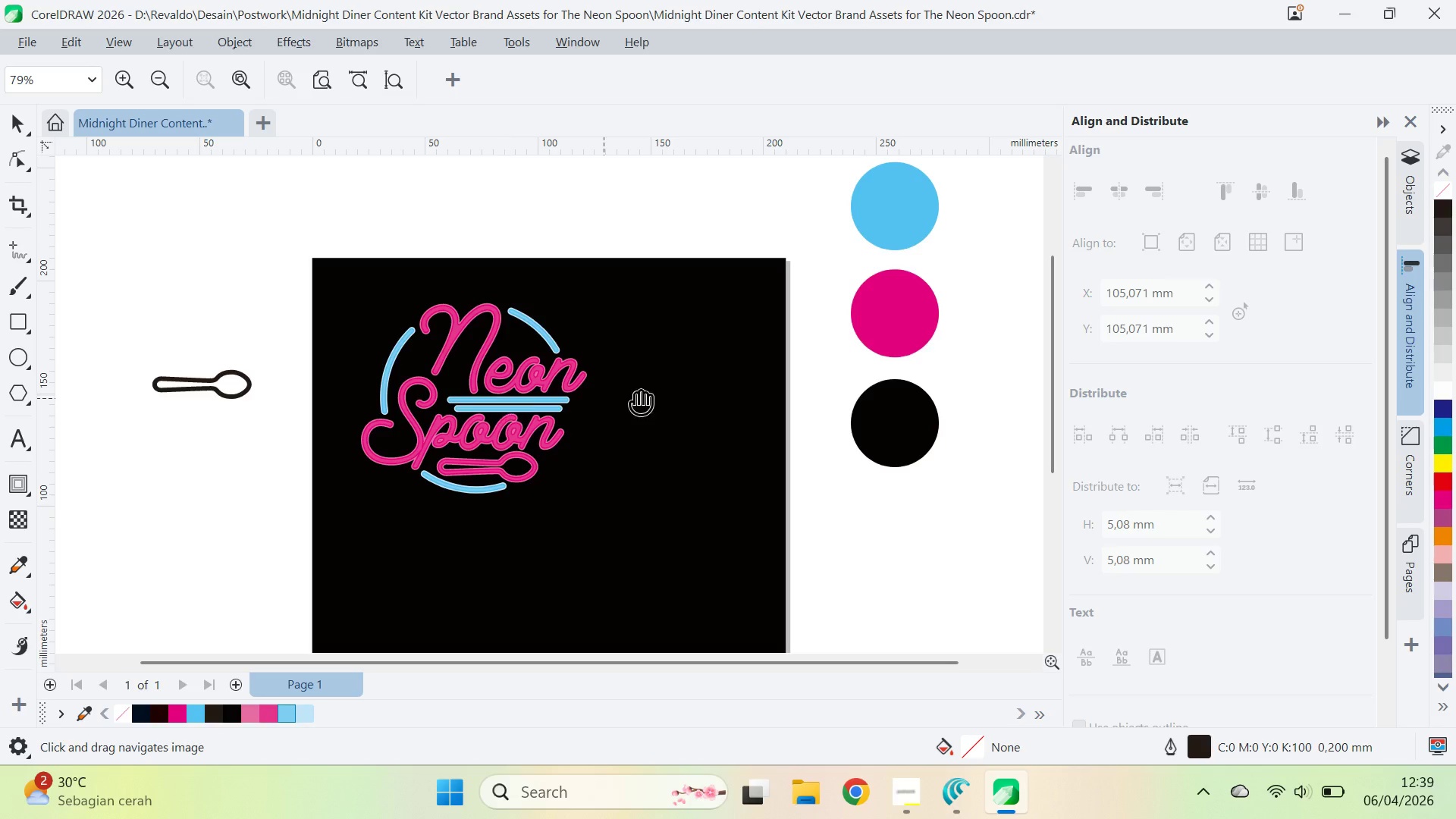 
scroll: coordinate [756, 375], scroll_direction: down, amount: 8.0
 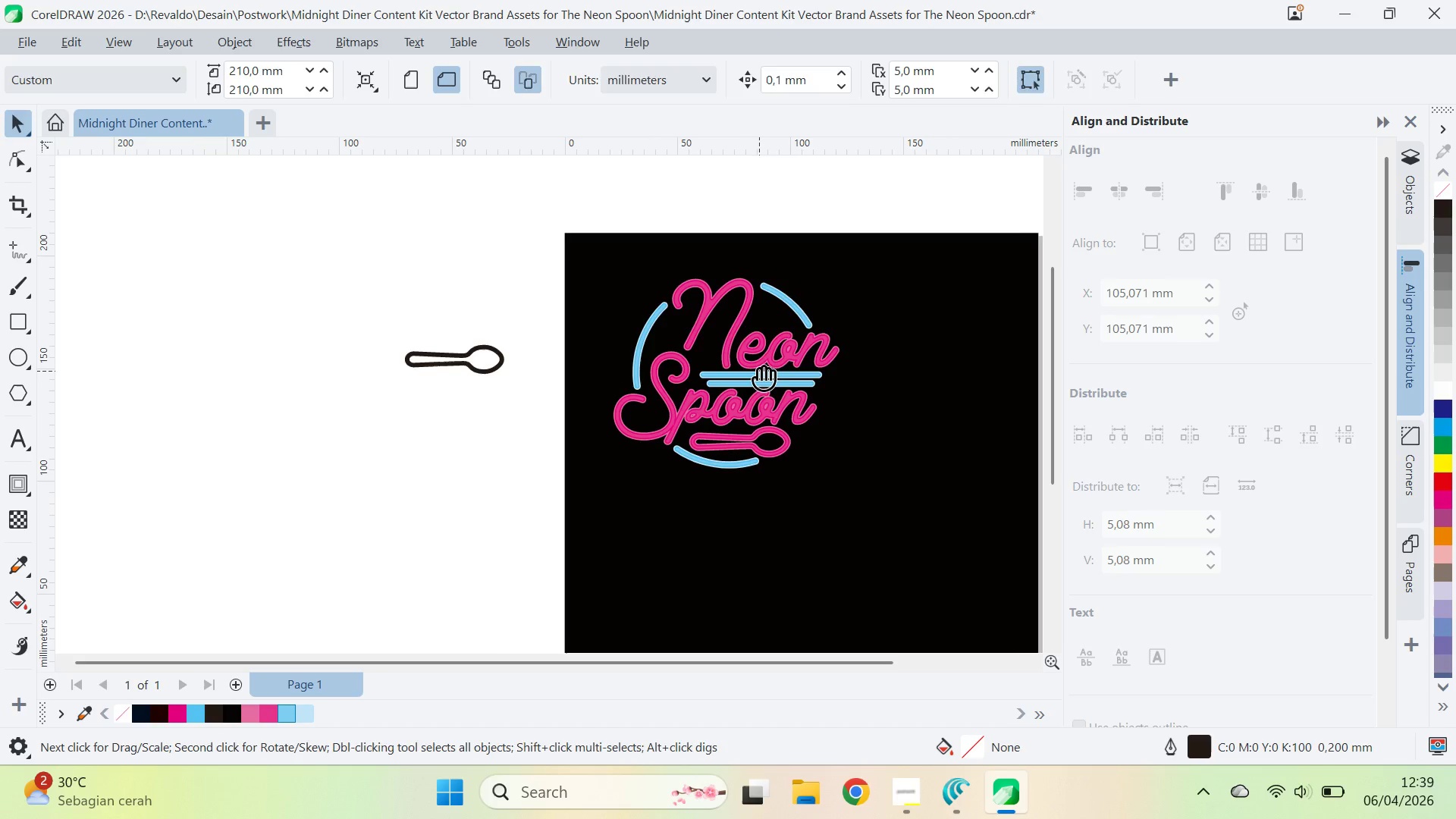 
key(V)
 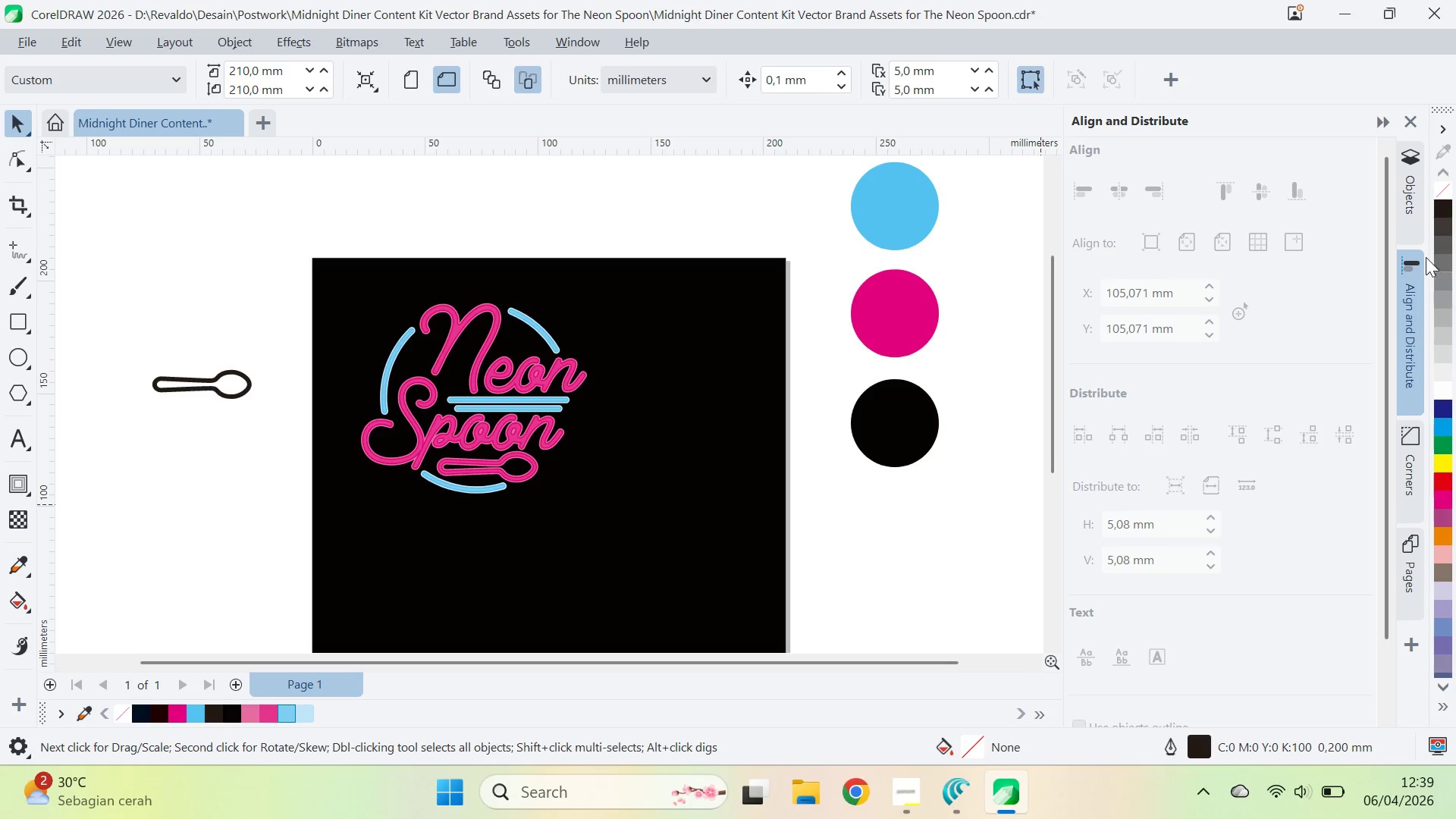 
left_click([1412, 212])
 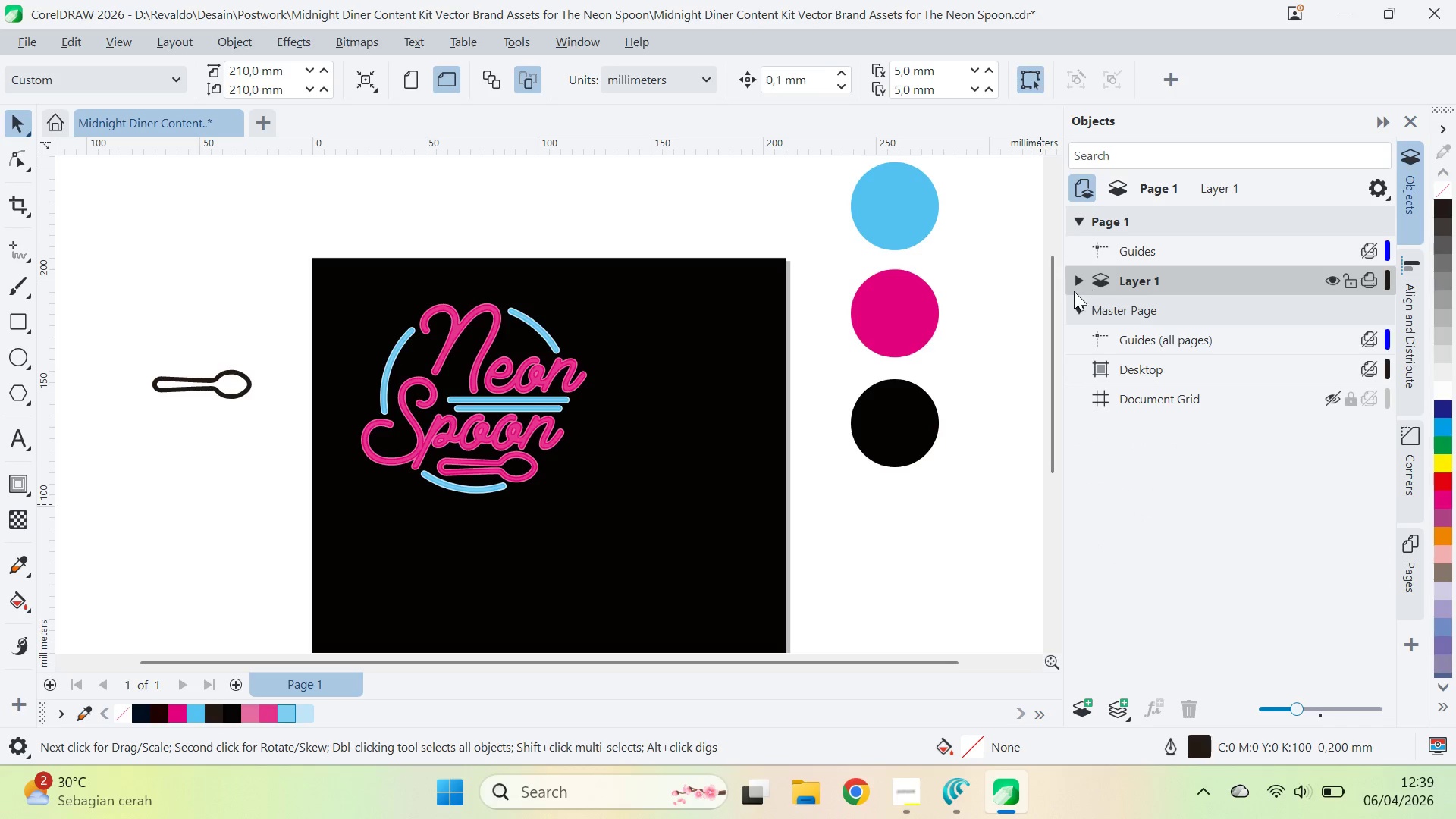 
left_click_drag(start_coordinate=[1072, 289], to_coordinate=[1074, 285])
 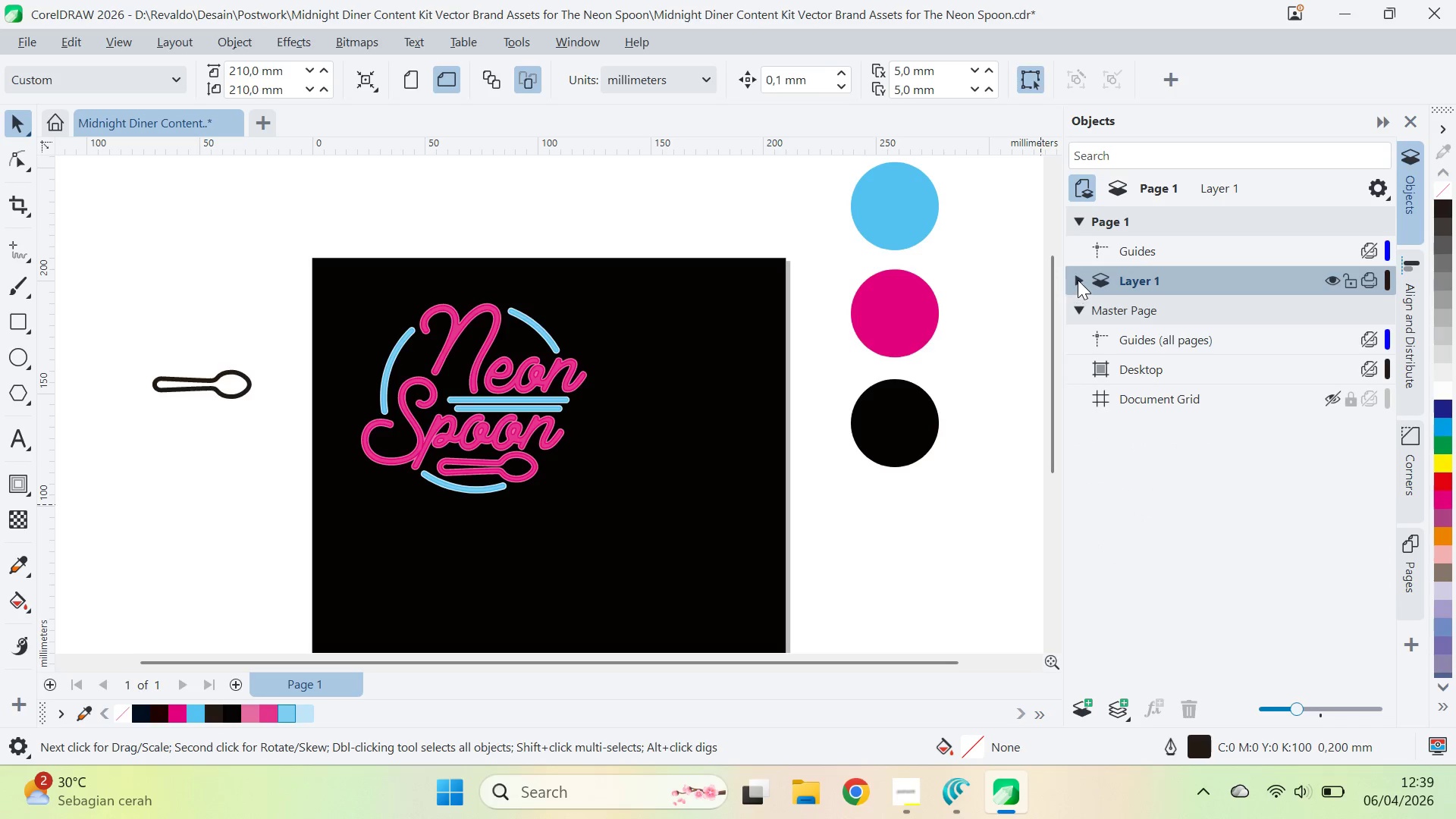 
left_click([1078, 280])
 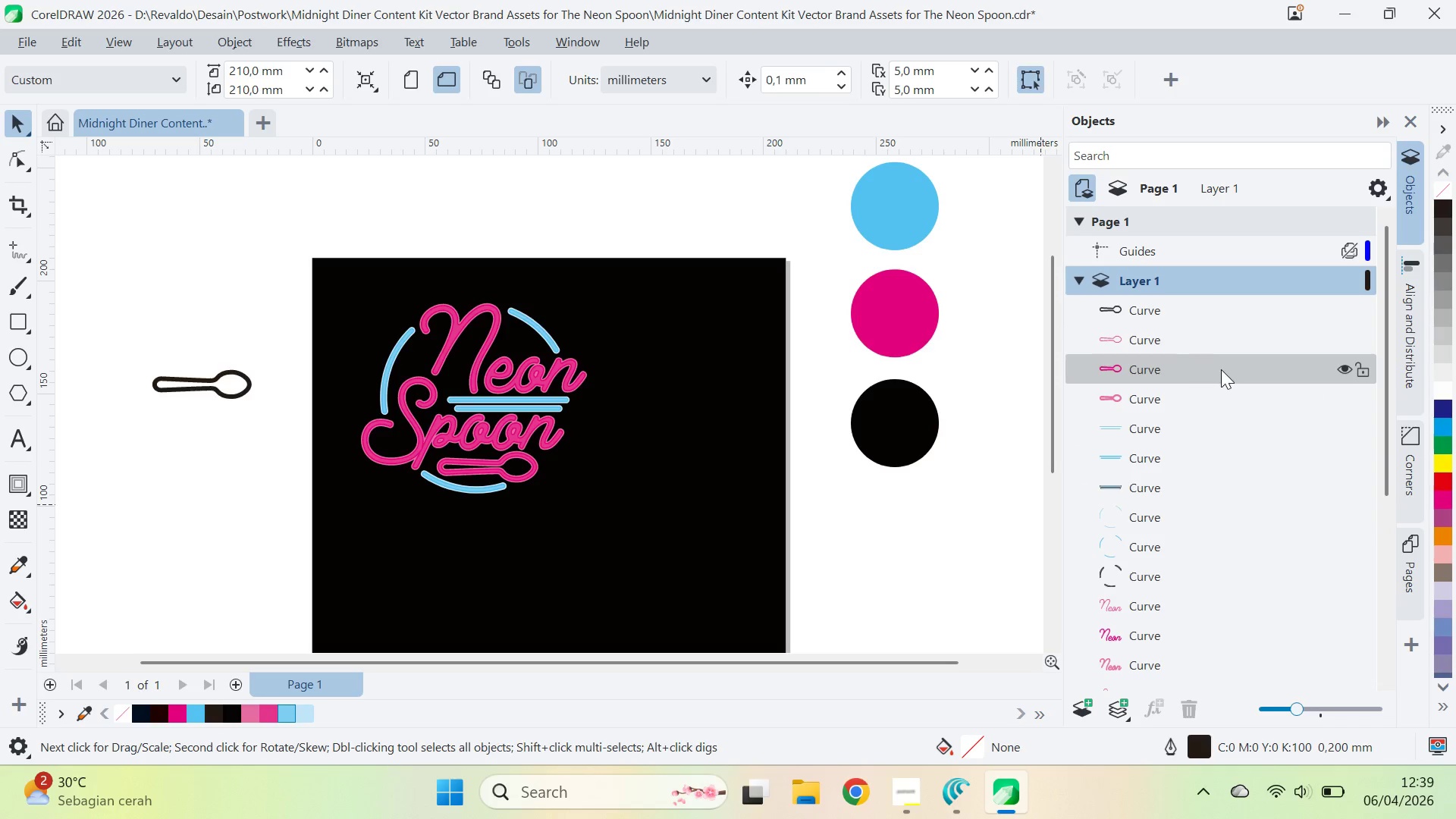 
scroll: coordinate [1234, 376], scroll_direction: down, amount: 3.0
 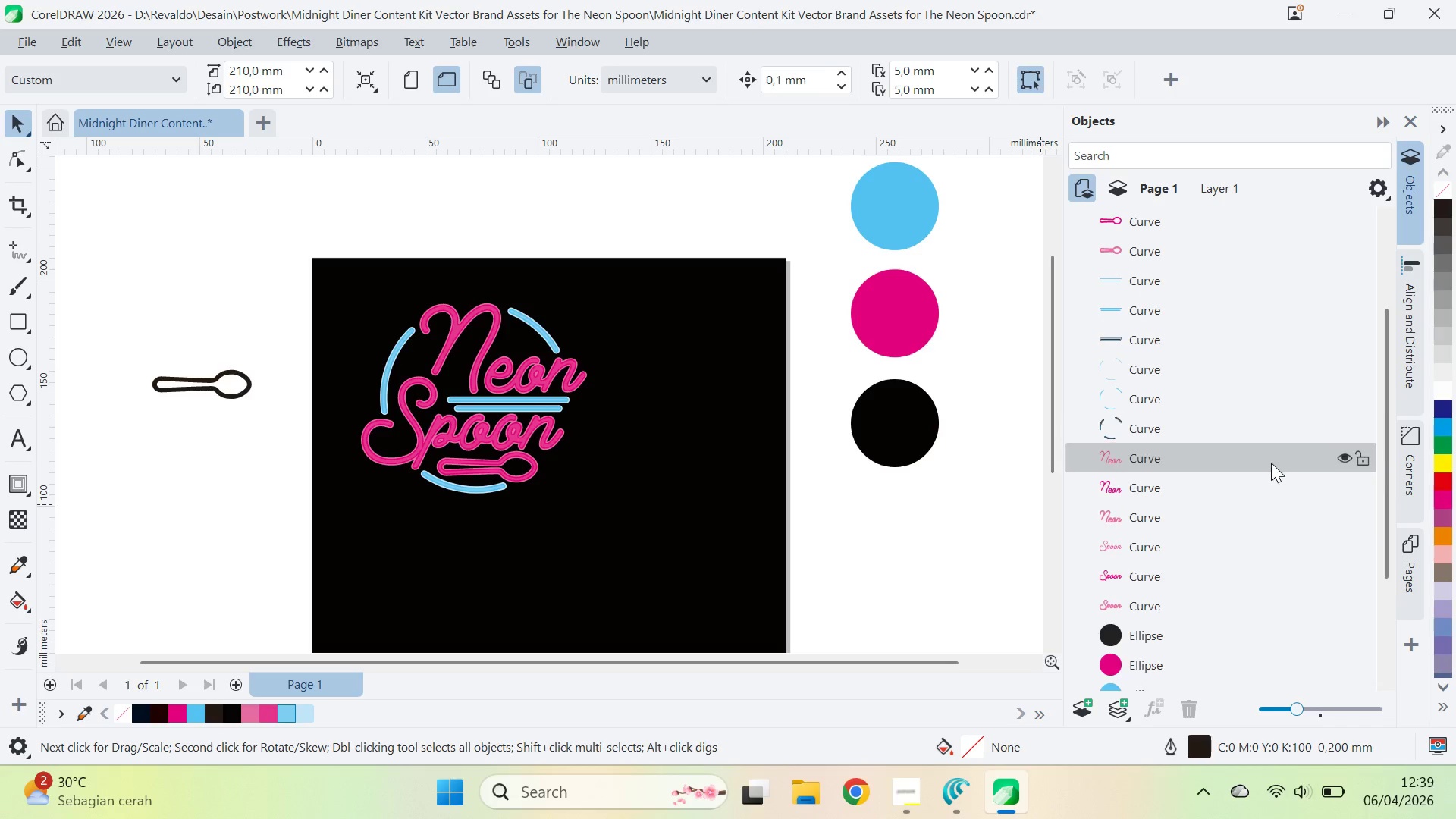 
scroll: coordinate [1269, 465], scroll_direction: none, amount: 0.0
 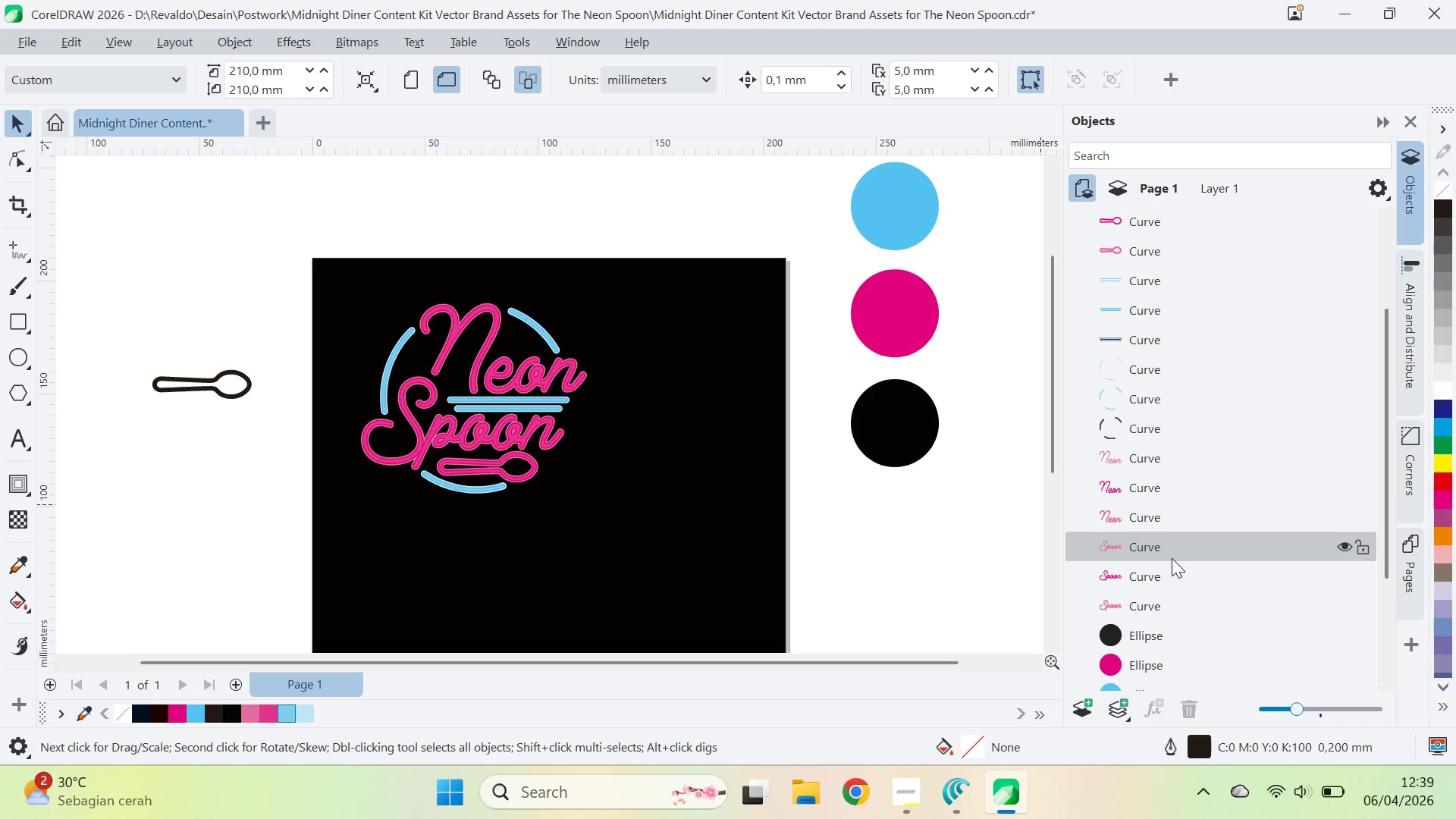 
hold_key(key=ShiftLeft, duration=0.5)
 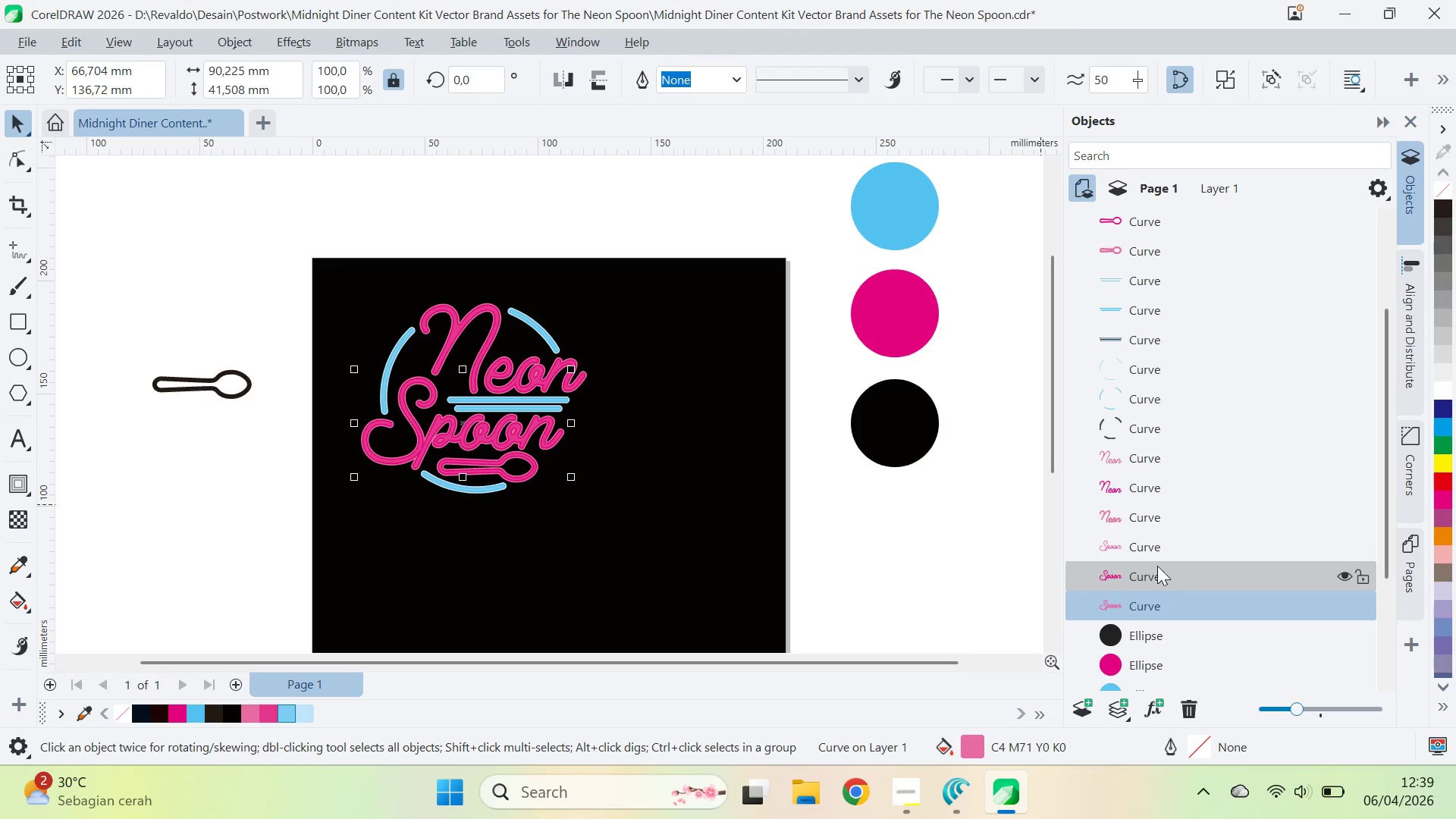 
hold_key(key=ShiftLeft, duration=0.62)
 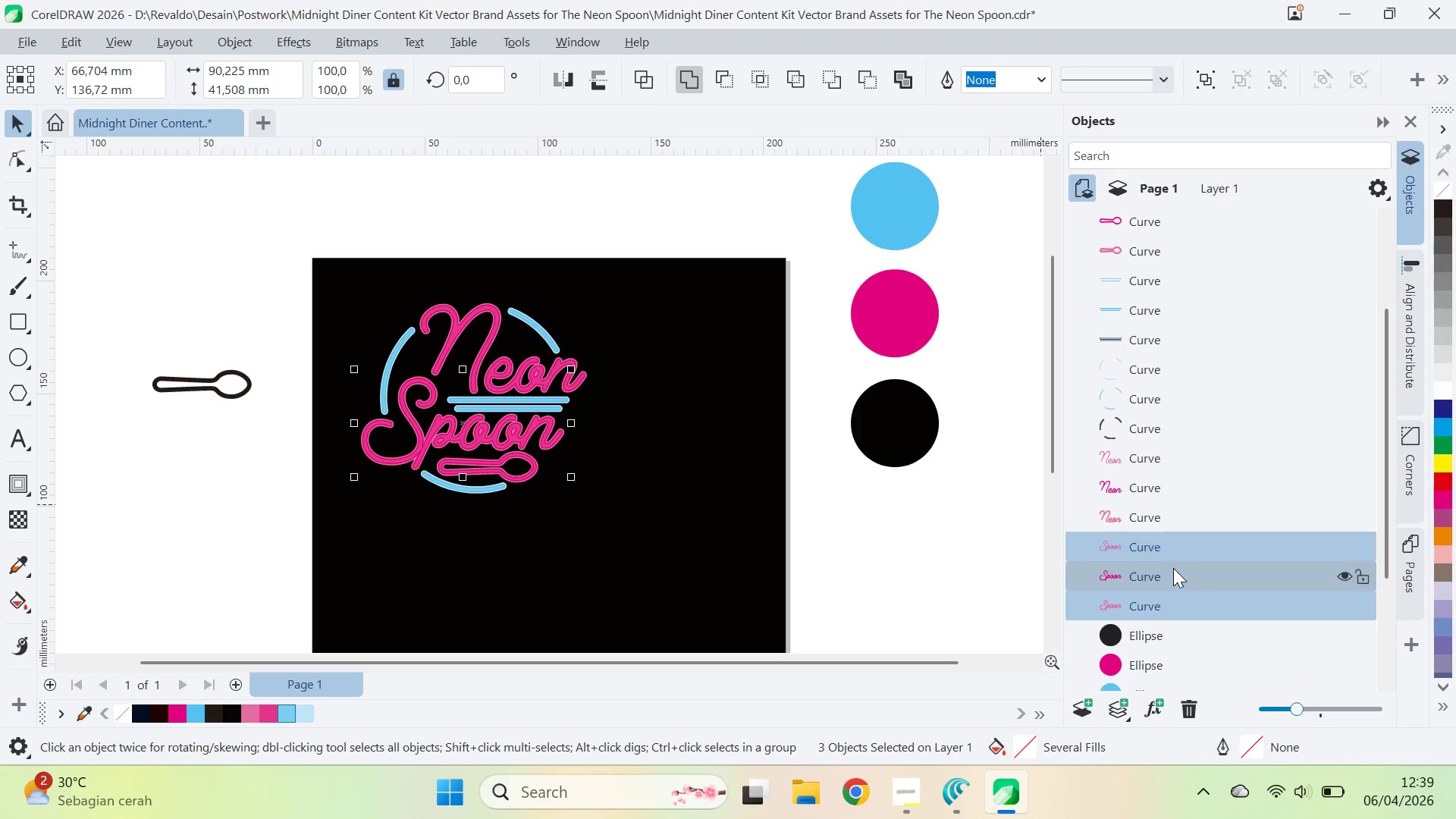 
key(Control+G)
 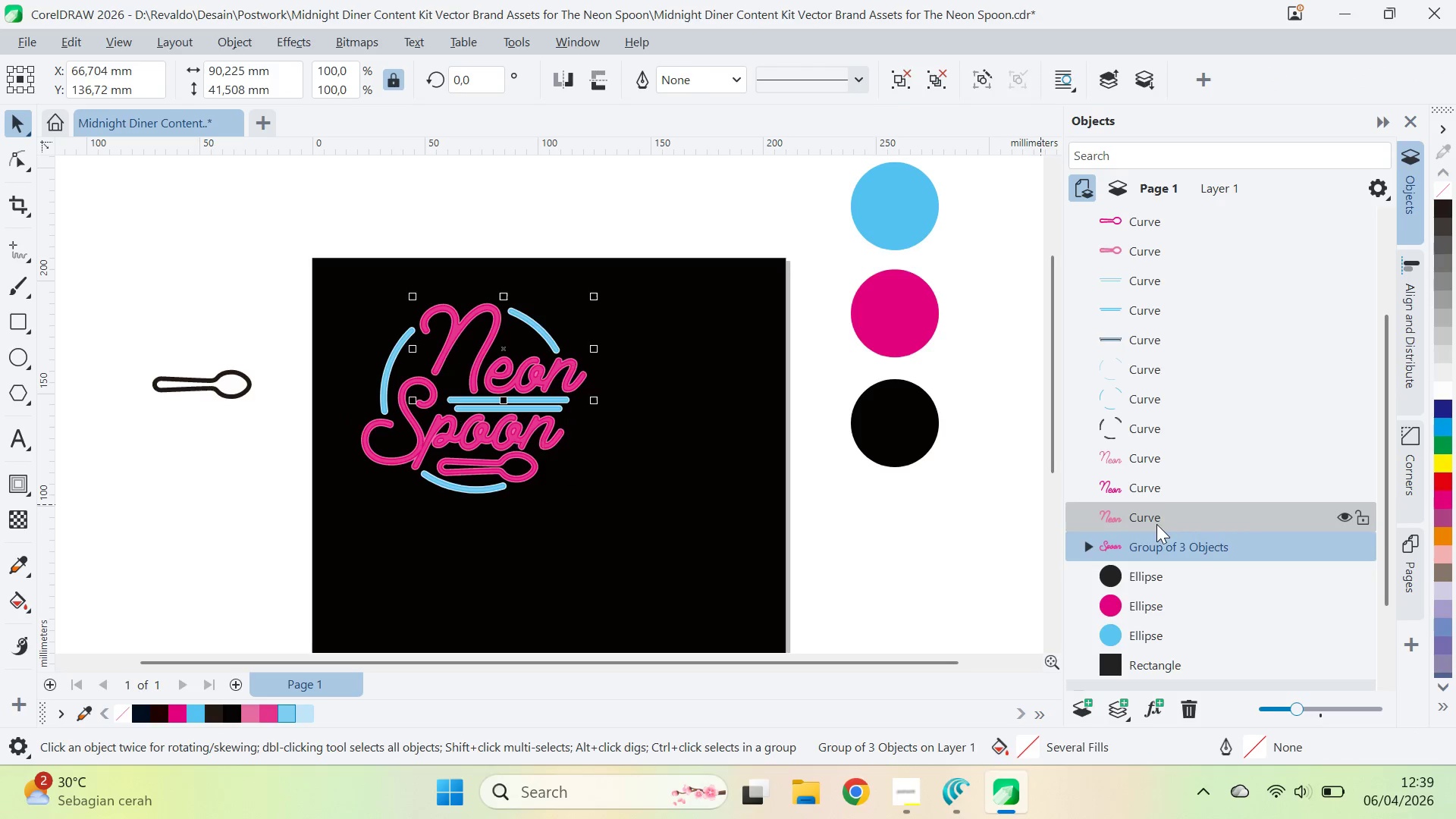 
hold_key(key=ShiftLeft, duration=0.56)
 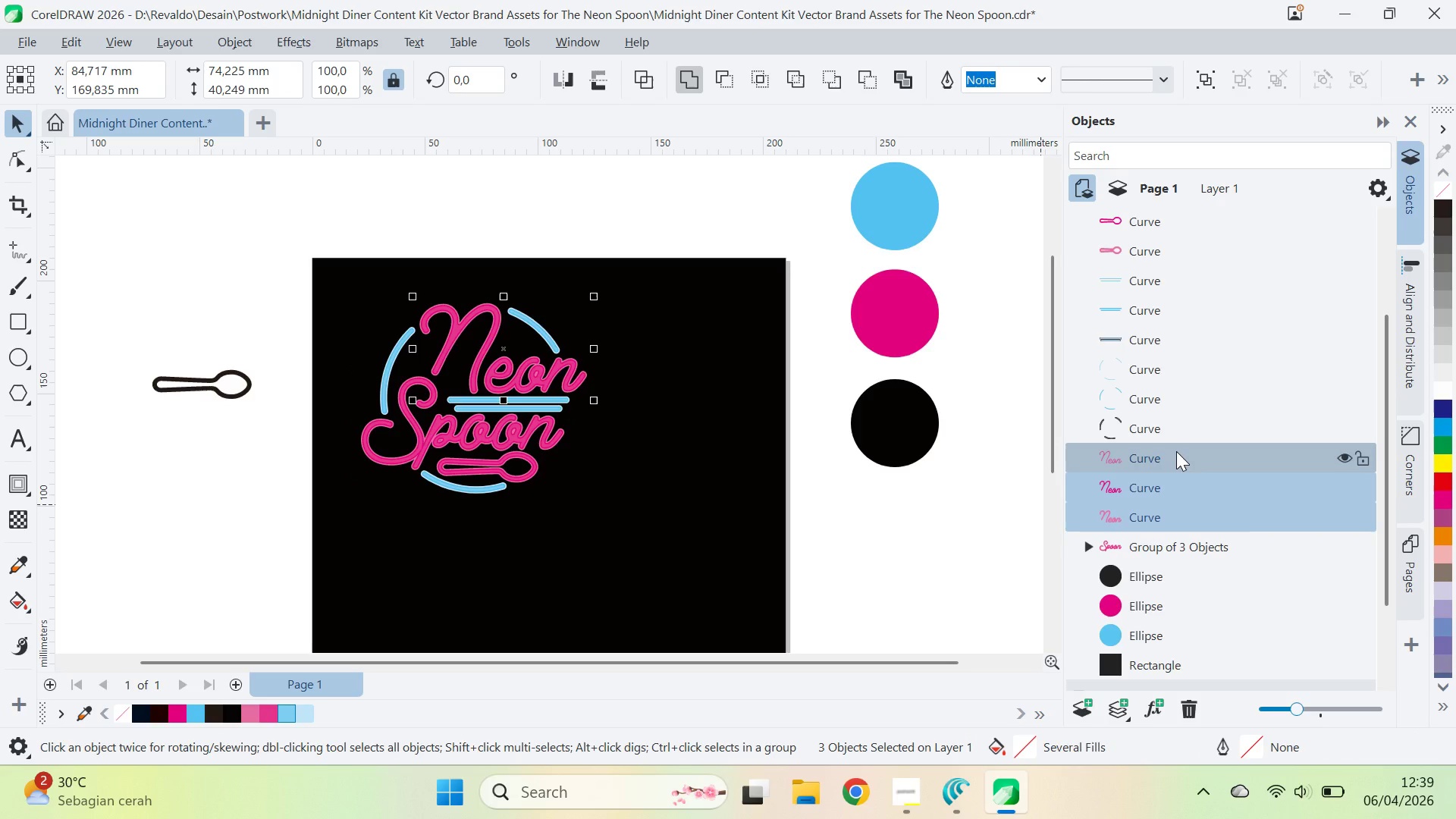 
key(Control+G)
 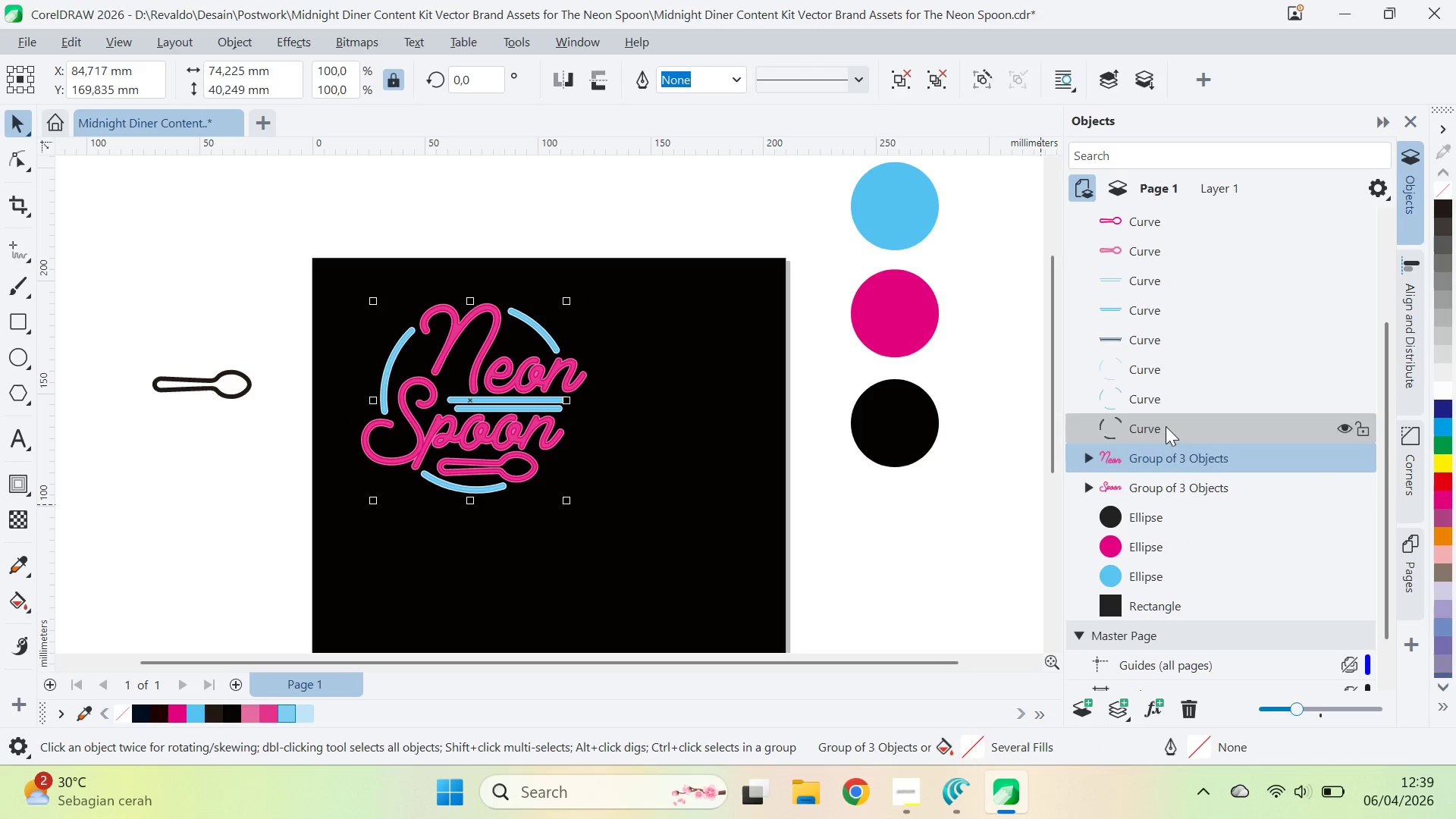 
hold_key(key=ShiftLeft, duration=0.52)
 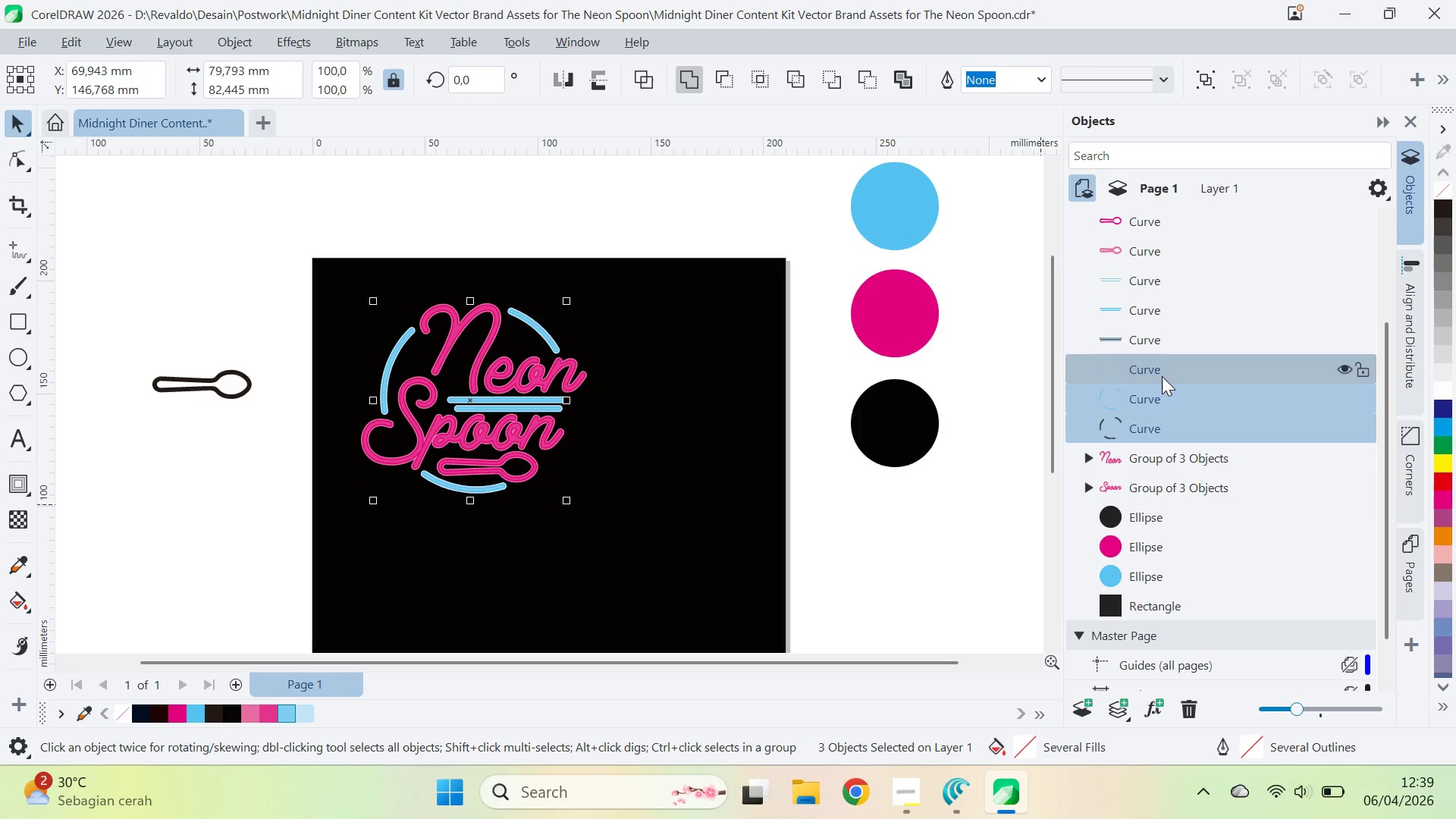 
key(Control+G)
 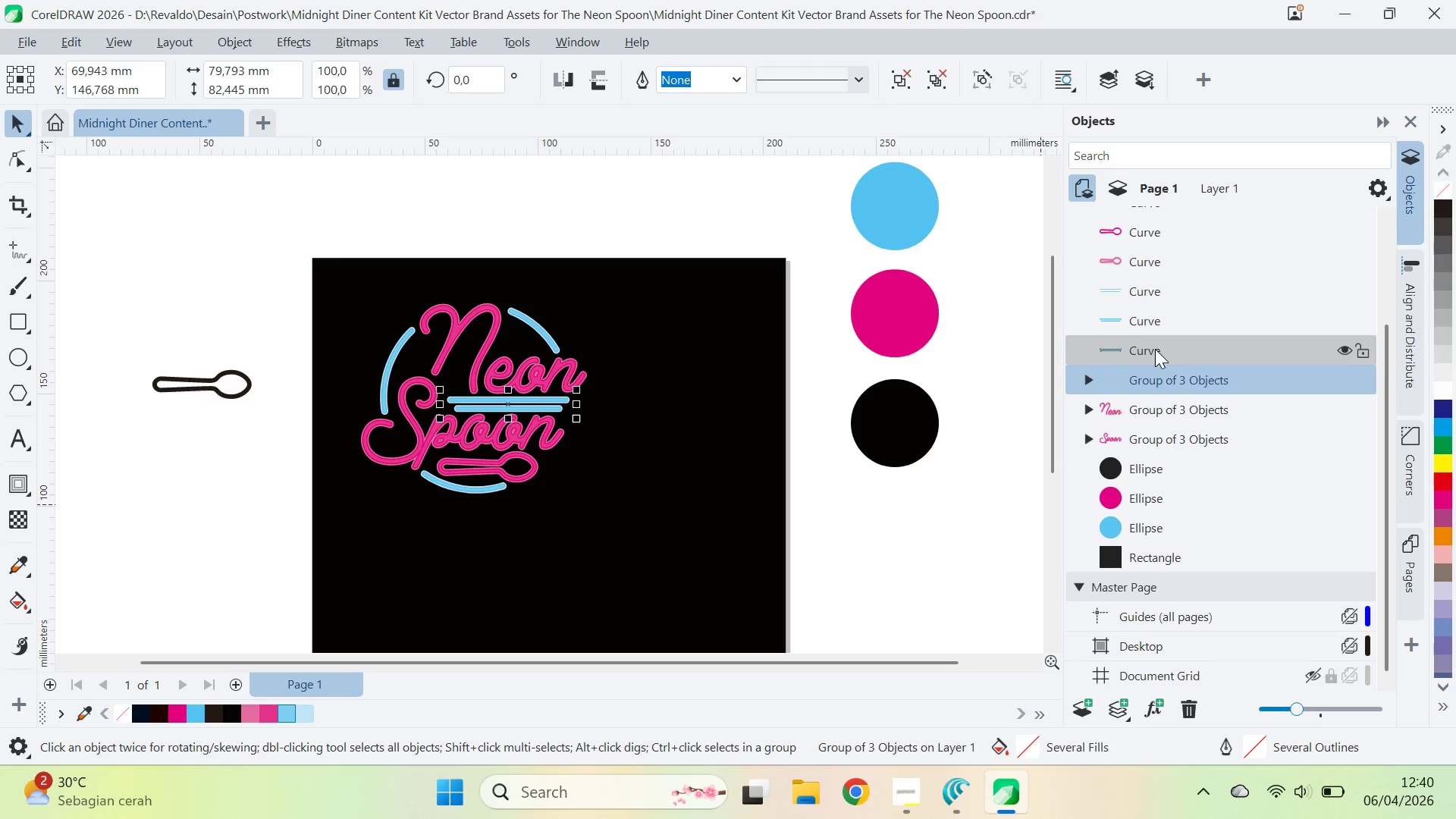 
hold_key(key=ShiftLeft, duration=0.39)
 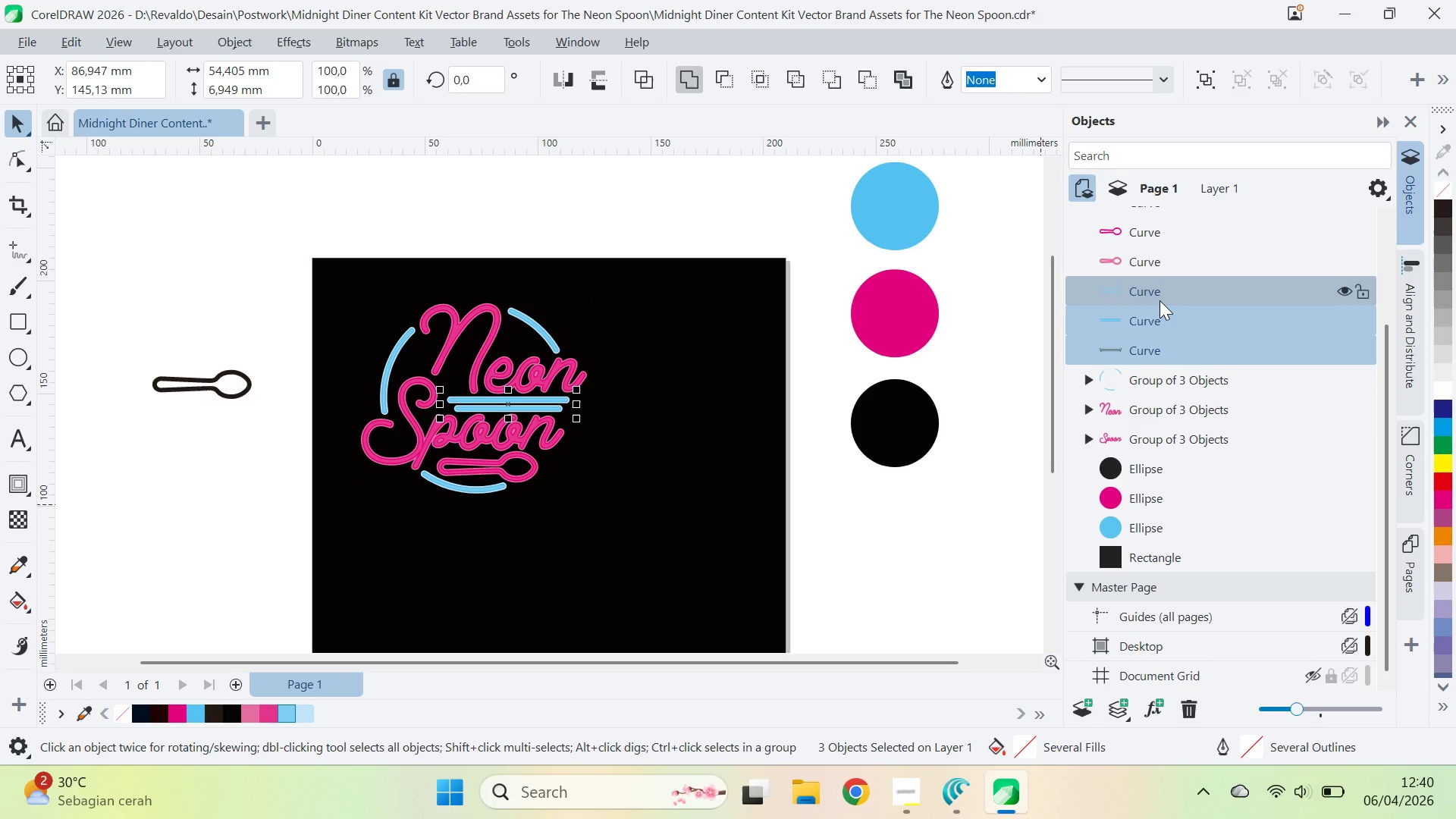 
key(Control+G)
 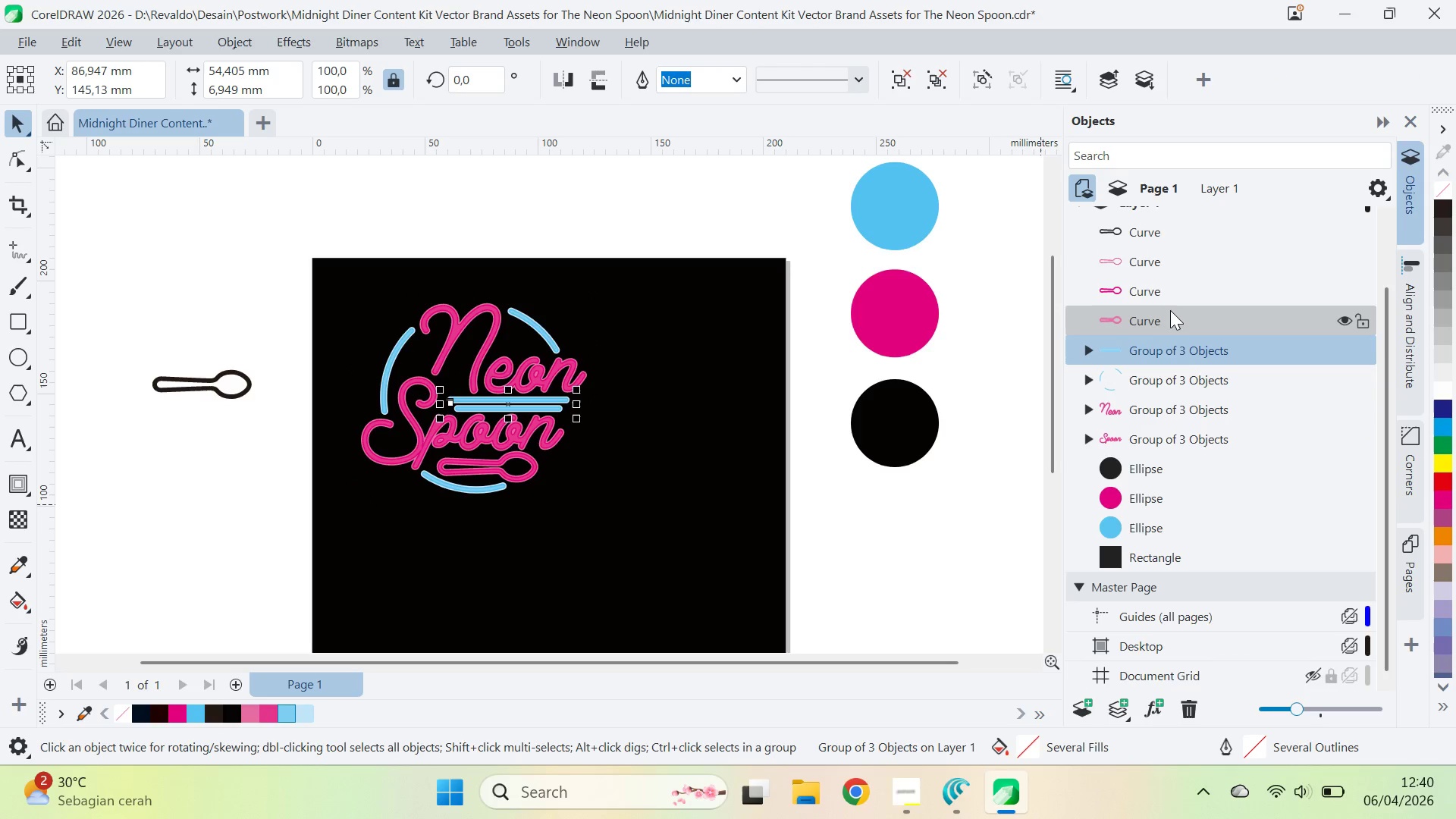 
left_click([1170, 318])
 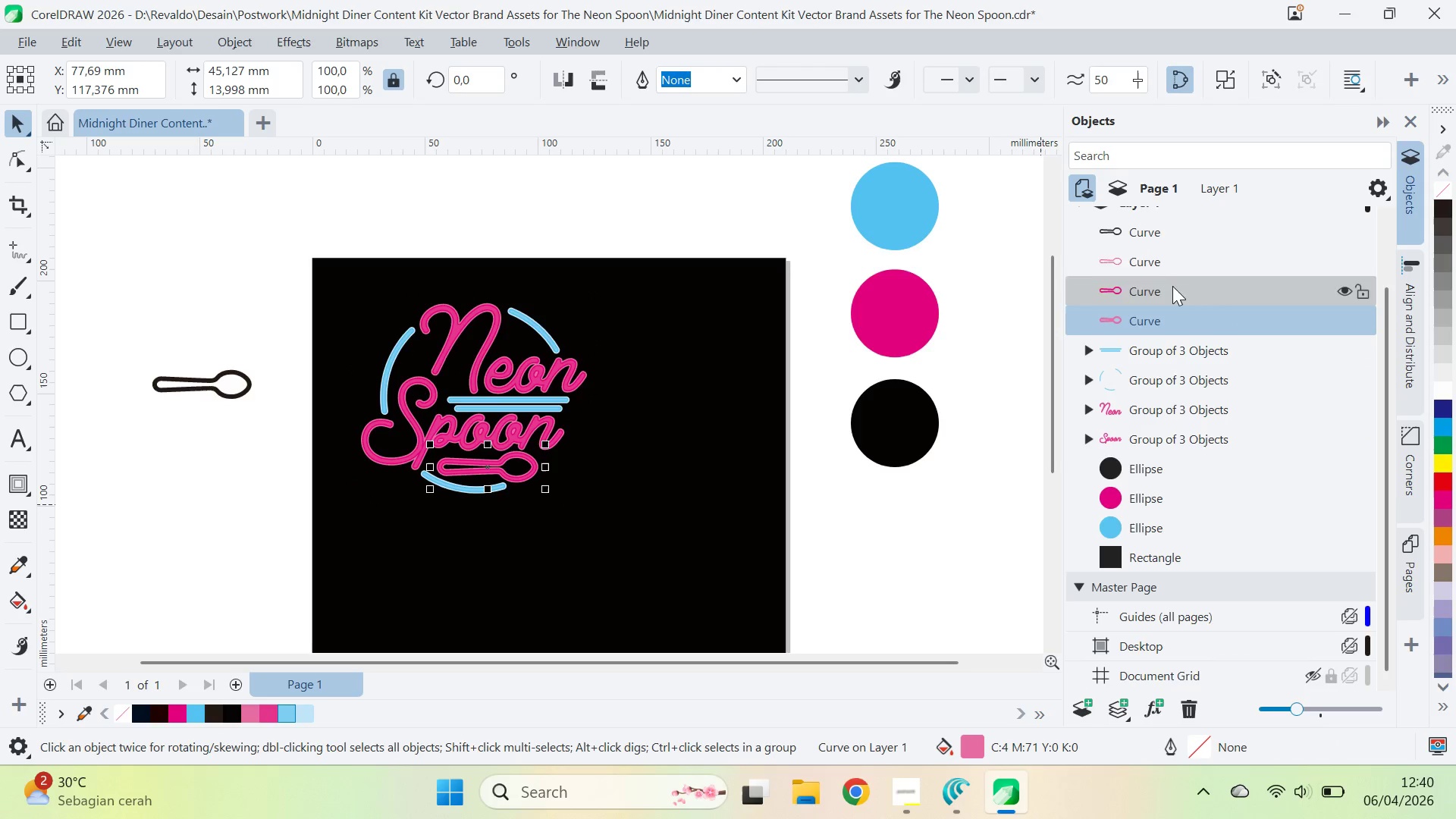 
hold_key(key=ShiftLeft, duration=0.52)
left_click([1175, 259])
 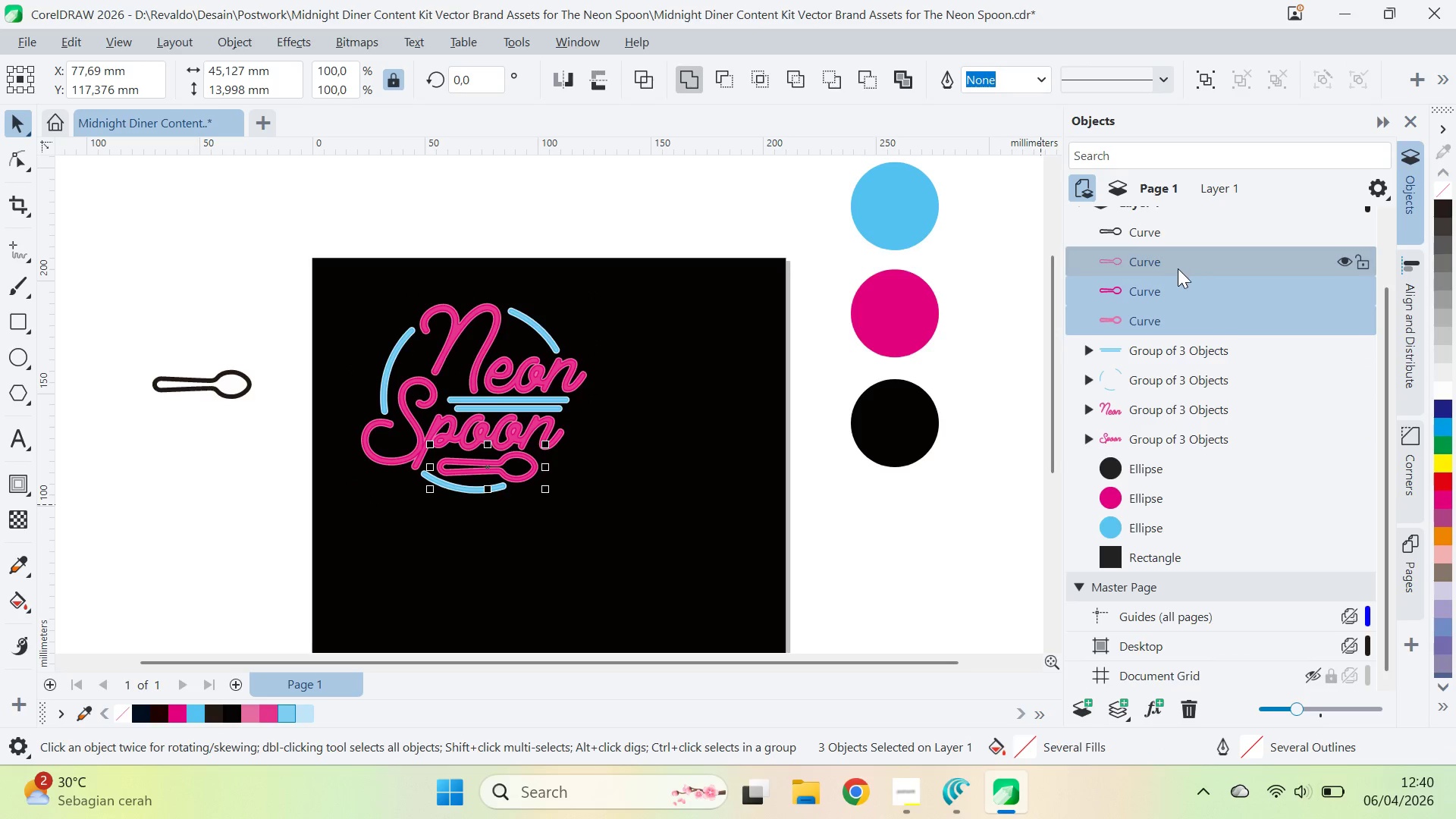 
key(Control+G)
 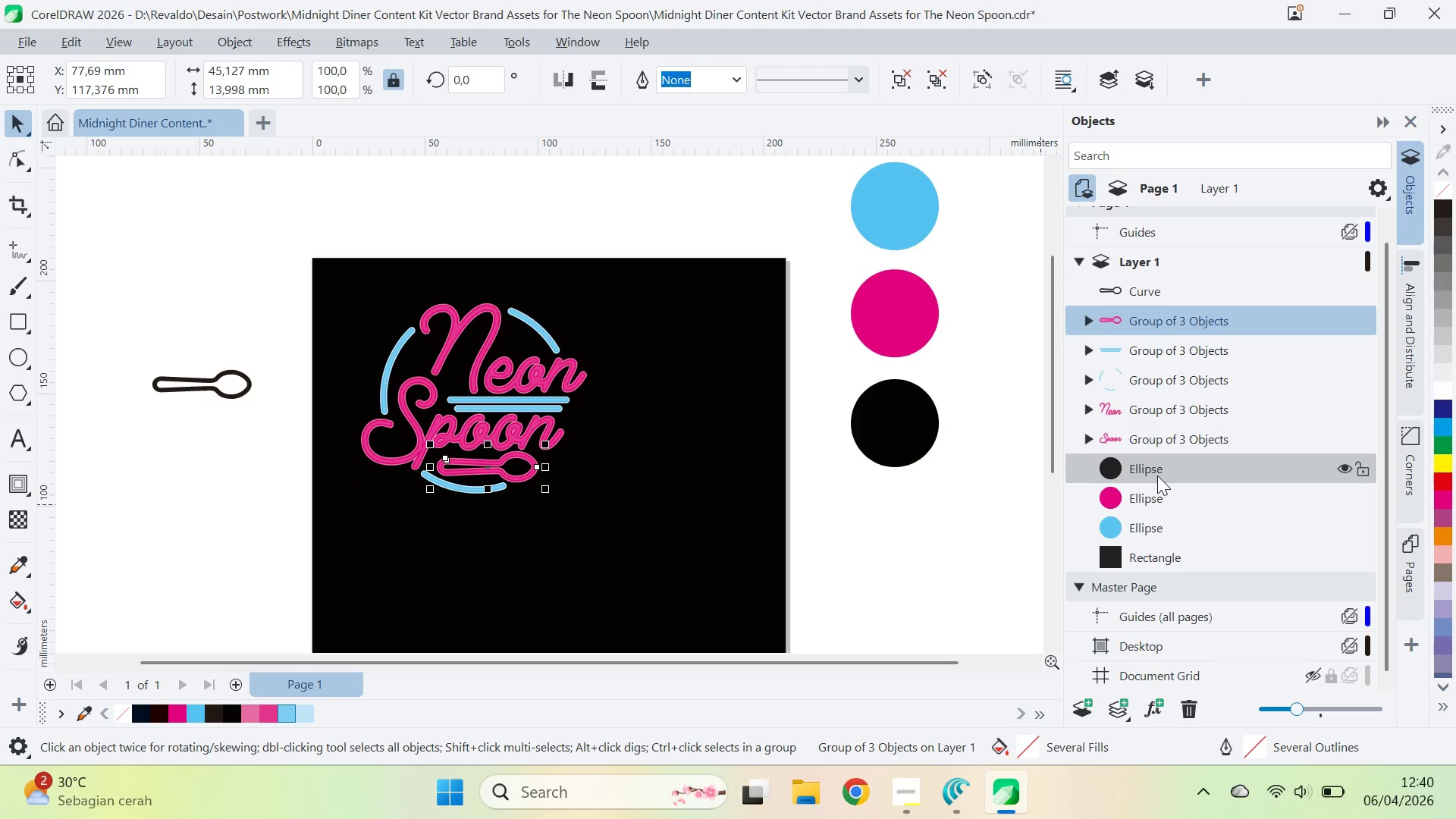 
left_click([1157, 475])
 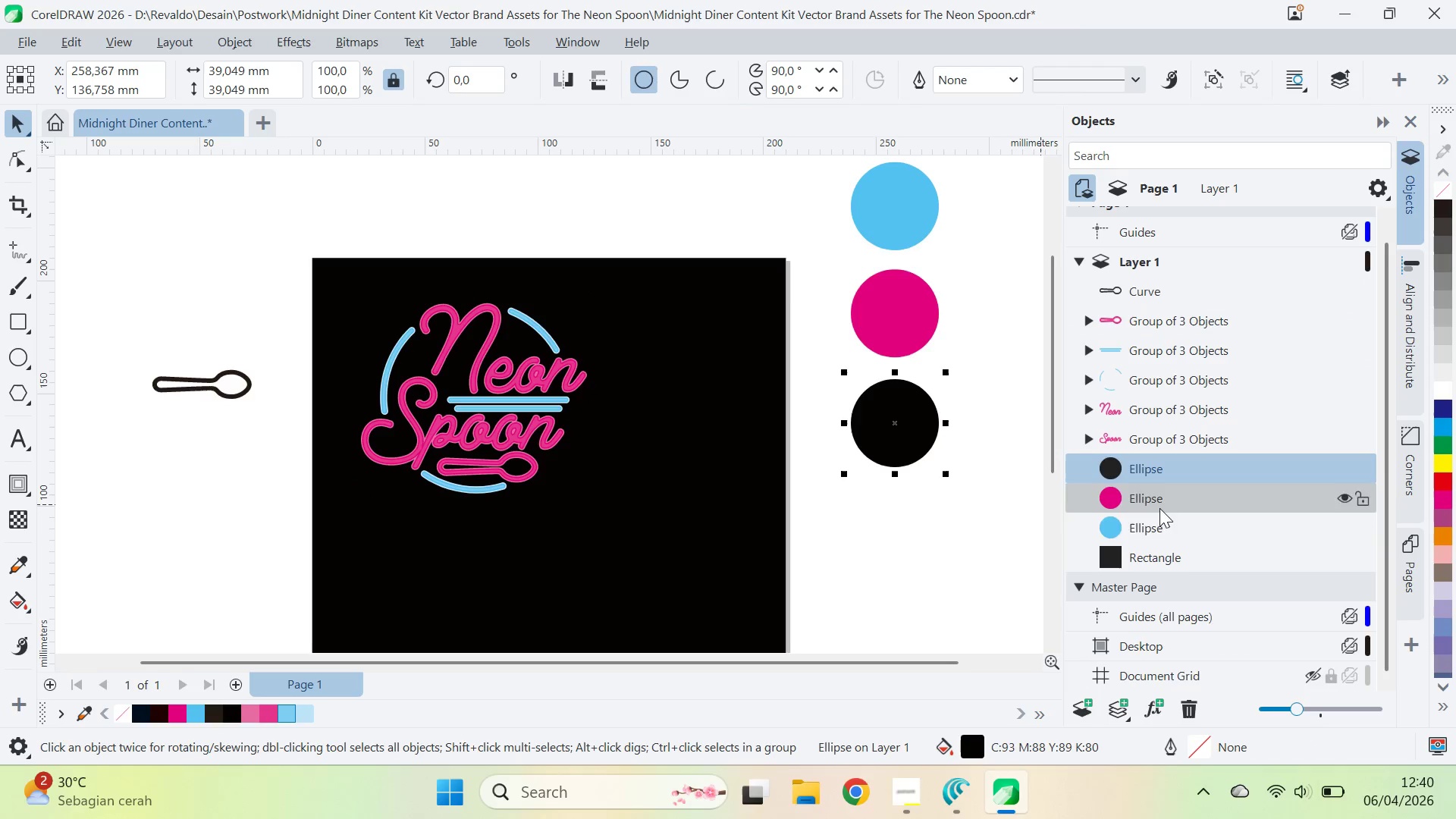 
hold_key(key=ShiftLeft, duration=0.45)
left_click([1156, 522])
 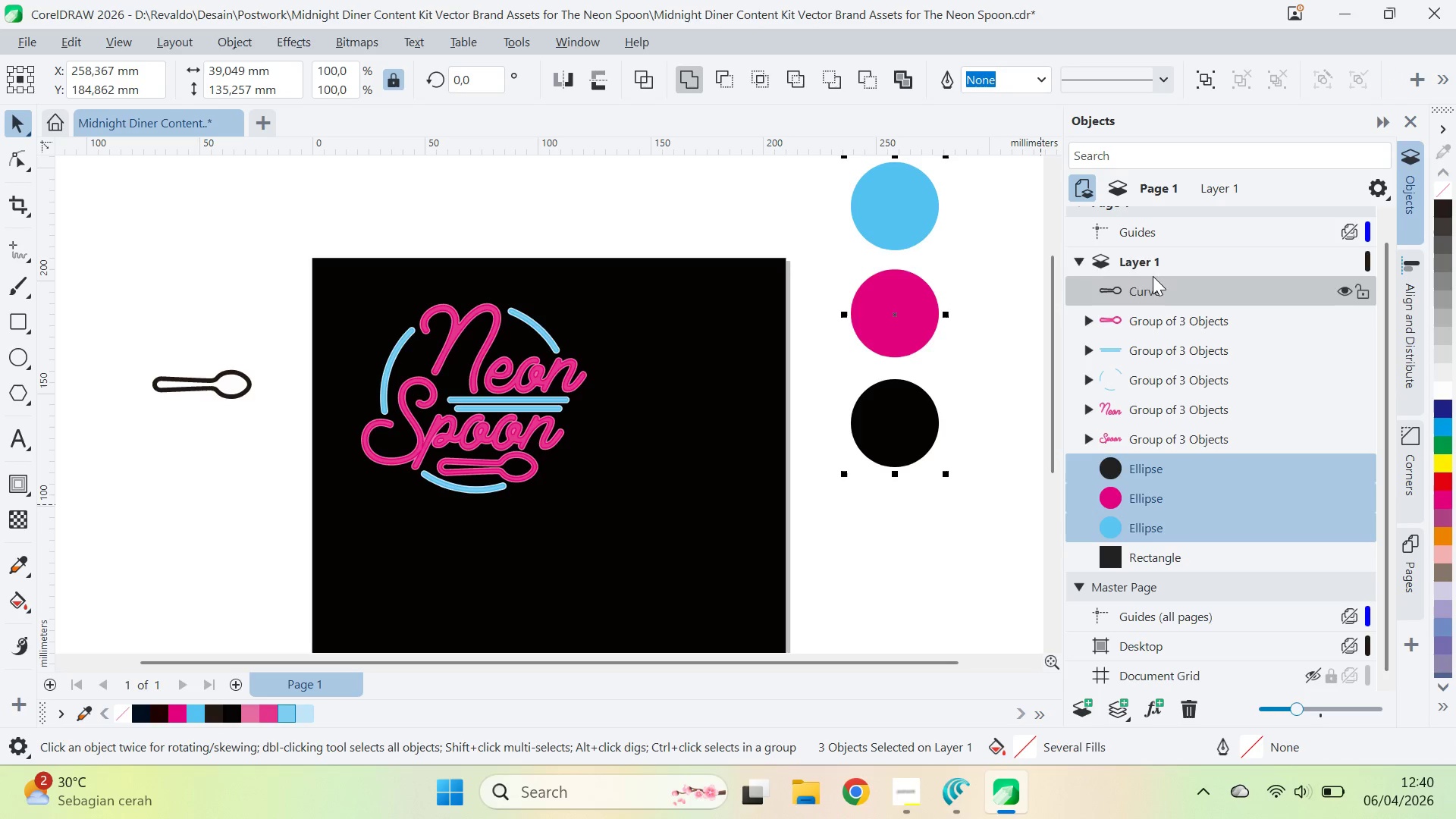 
key(Alt+AltLeft)
 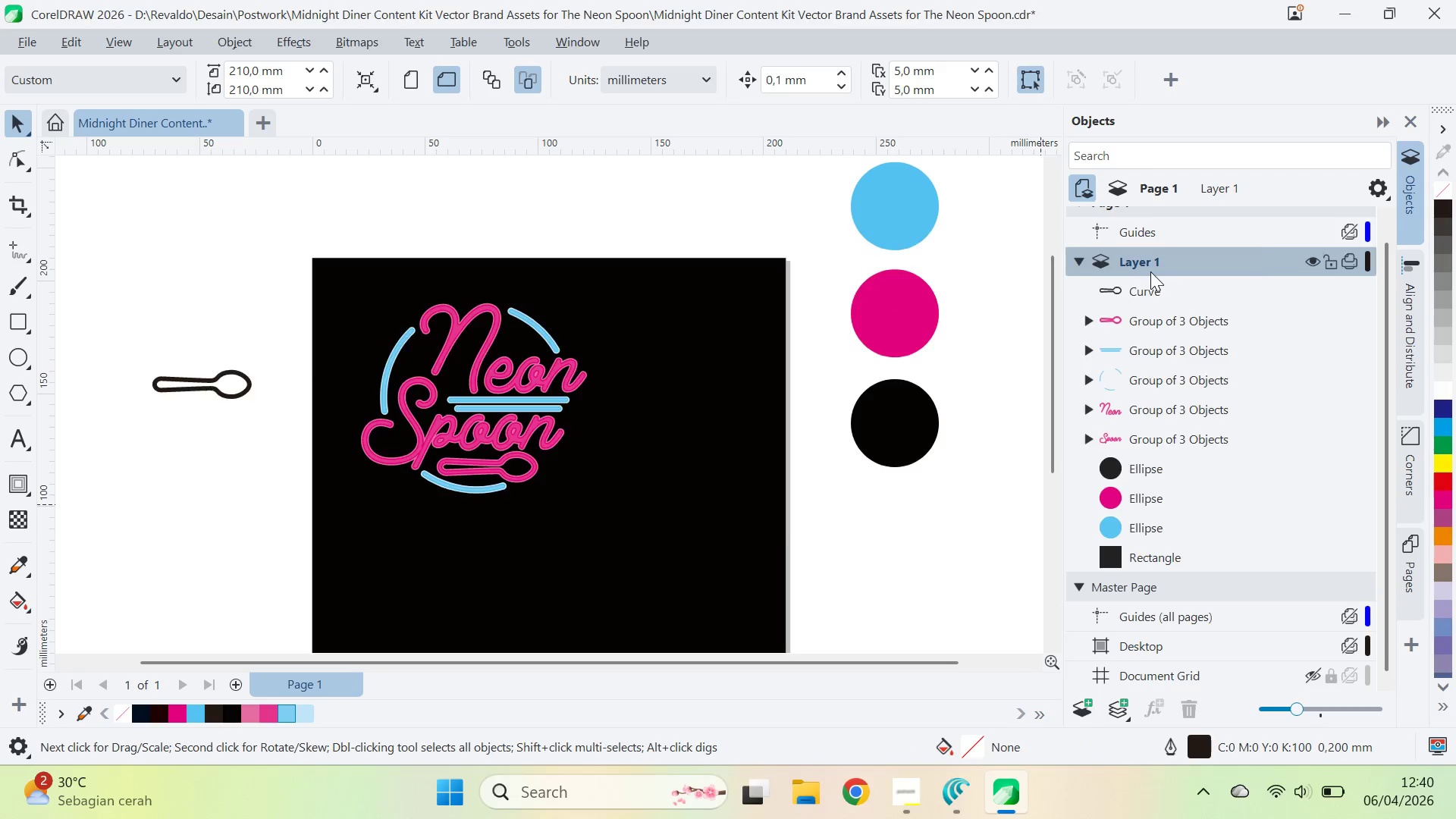 
key(Alt+Tab)
 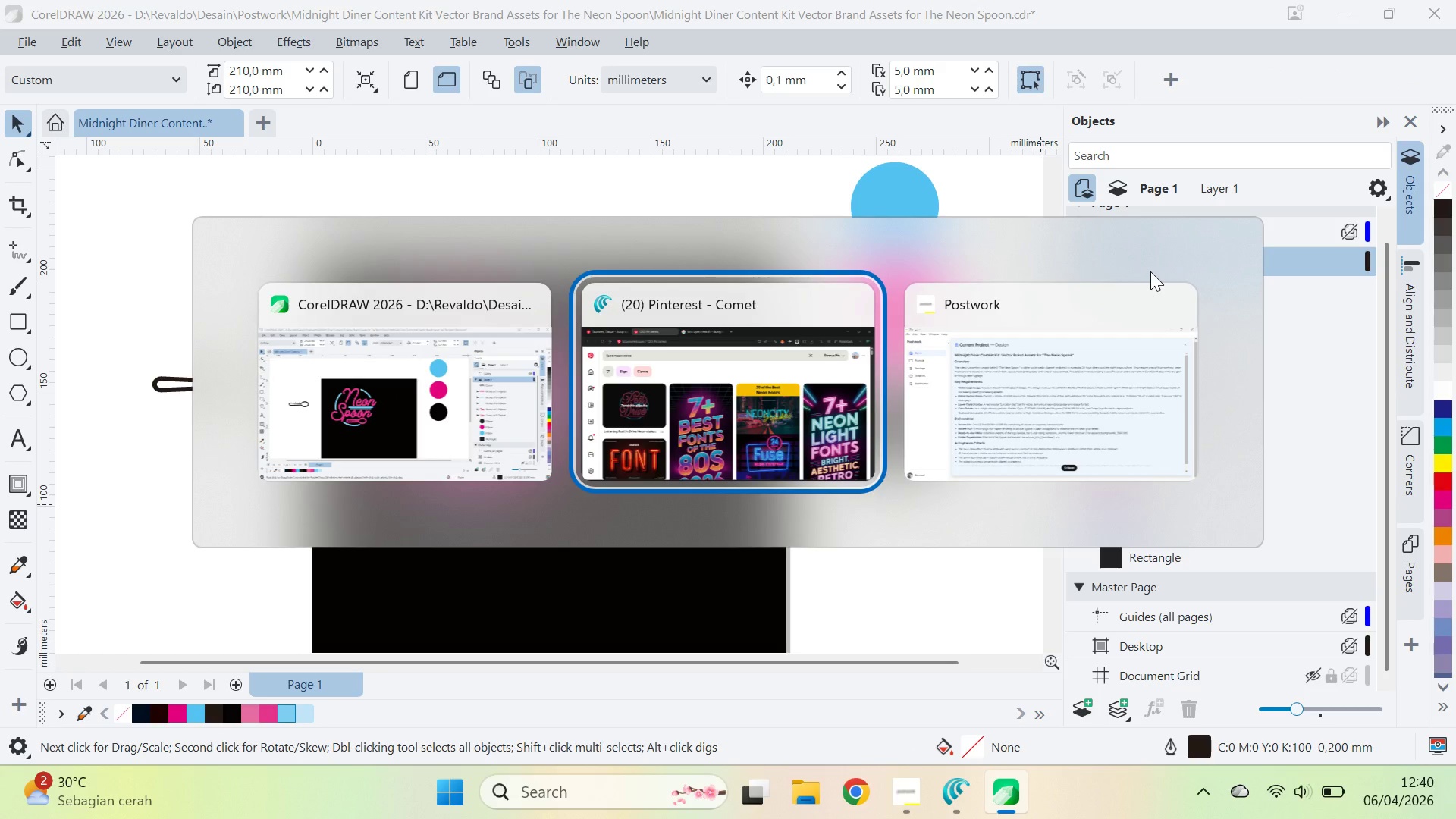 
key(Alt+AltLeft)
 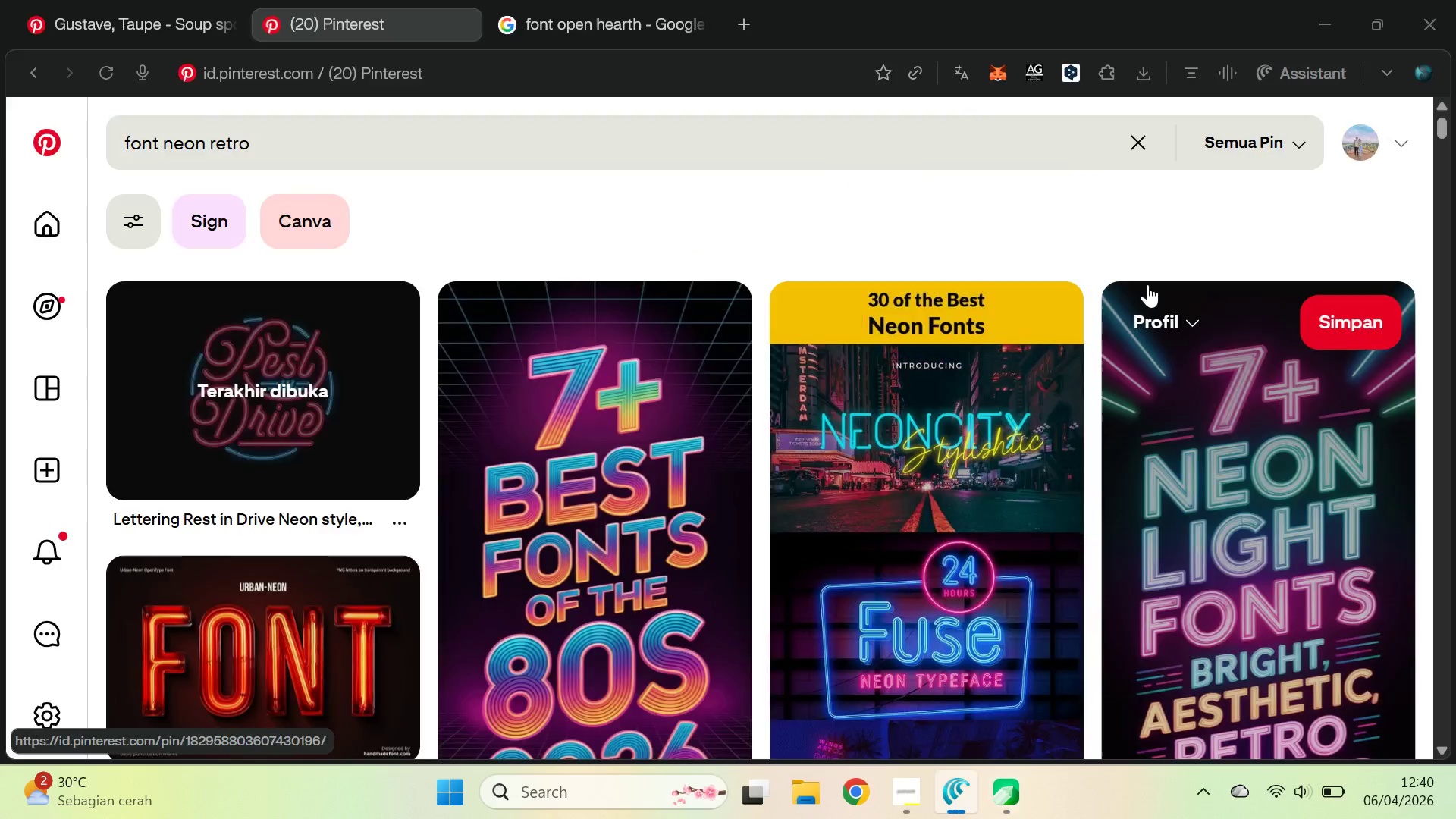 
key(Alt+Tab)
 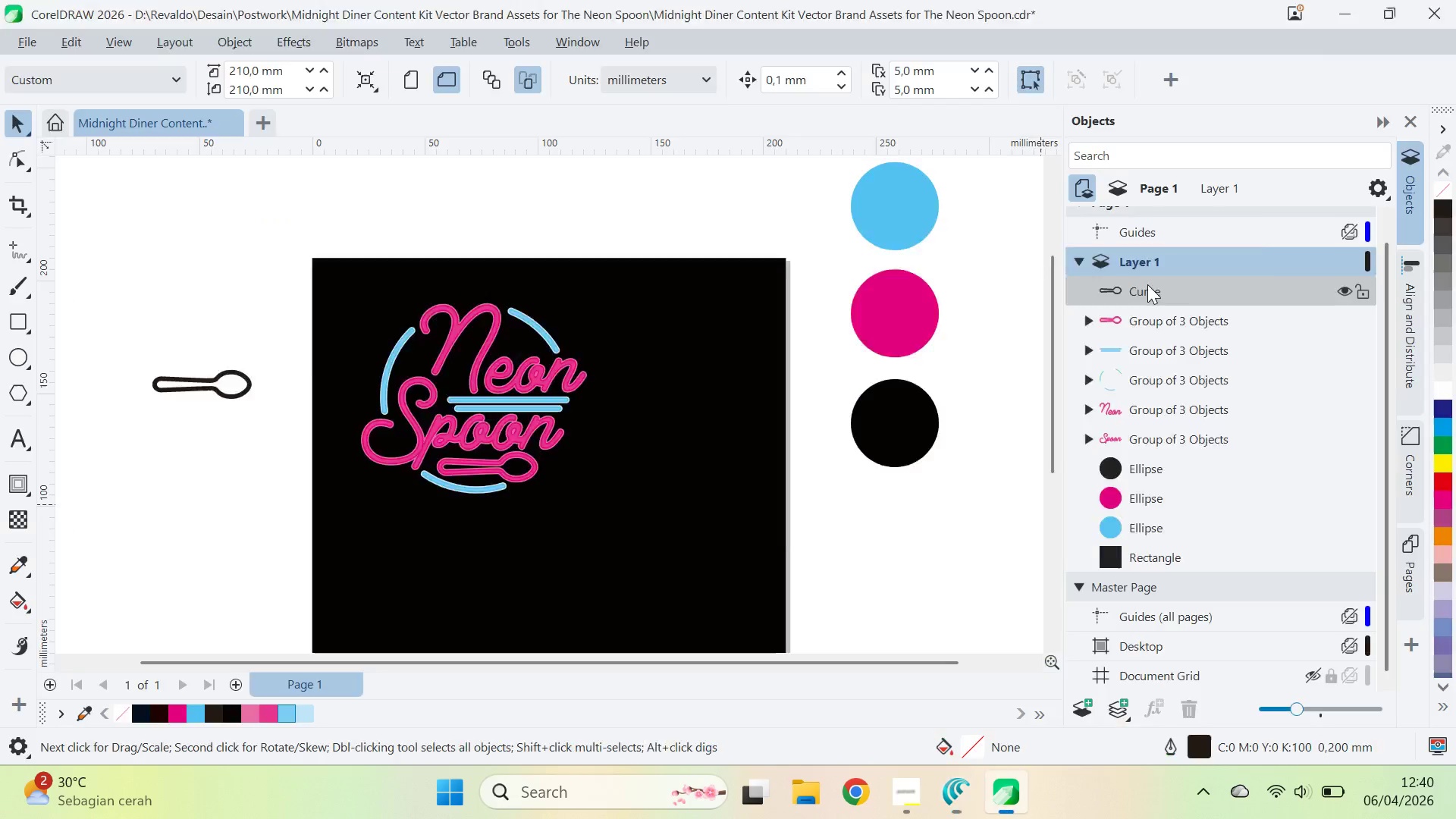 
key(Alt+Tab)
 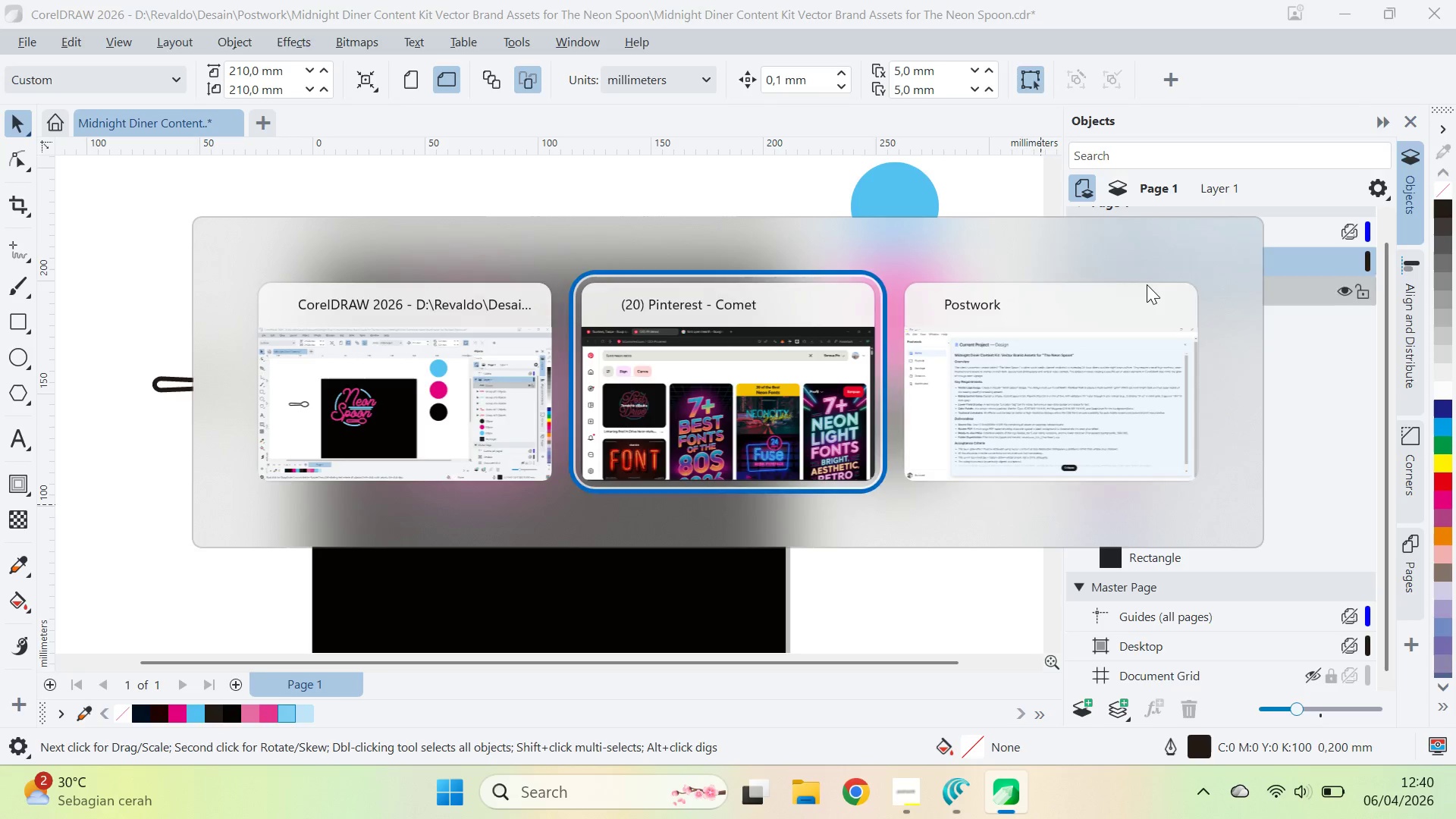 
key(Alt+Tab)